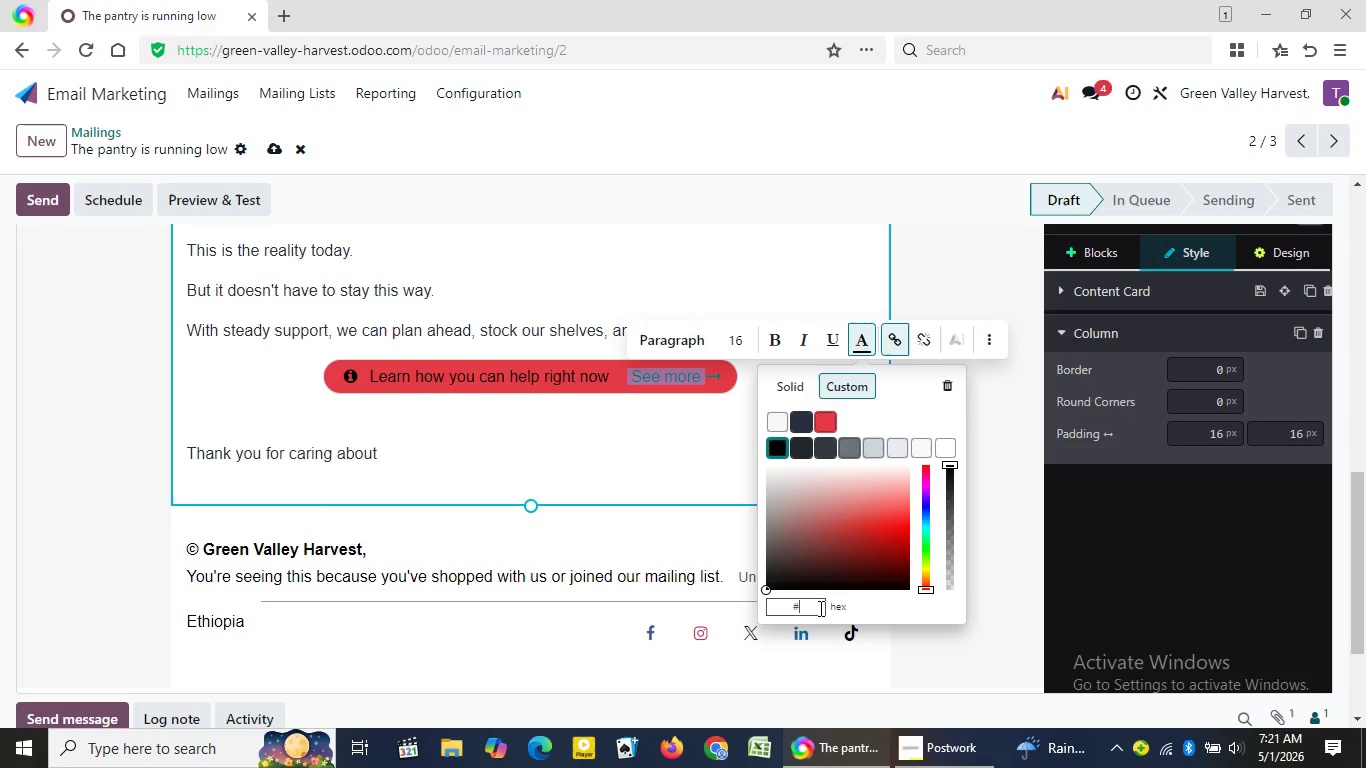 
key(Backspace)
 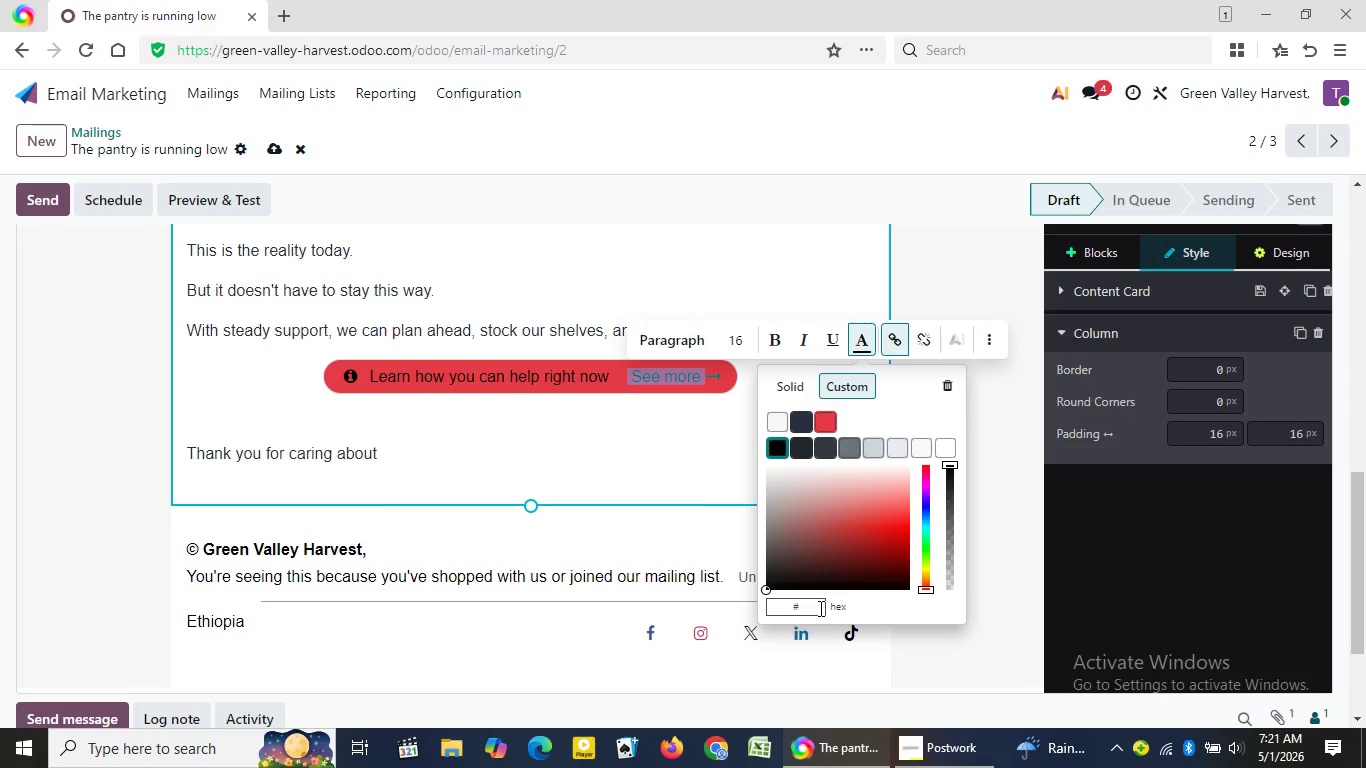 
key(Backspace)
 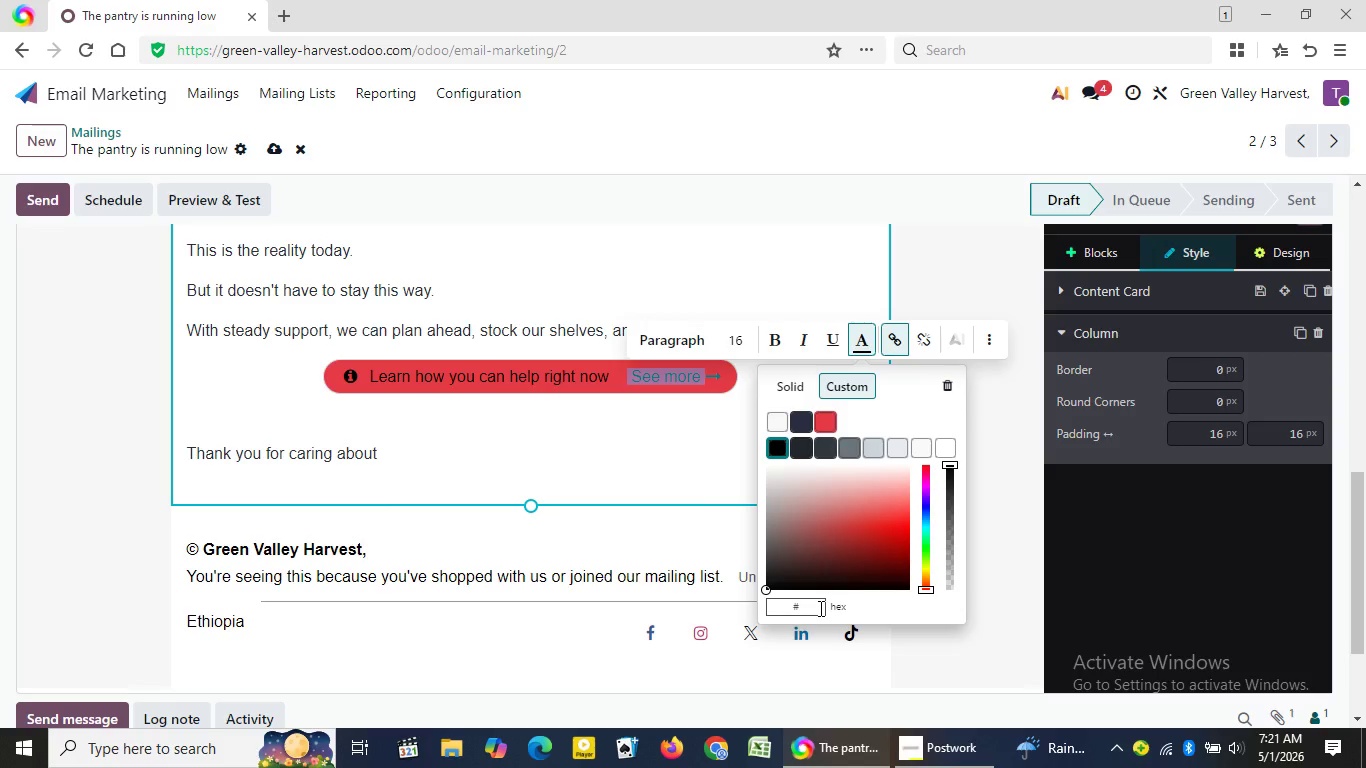 
key(Backspace)
 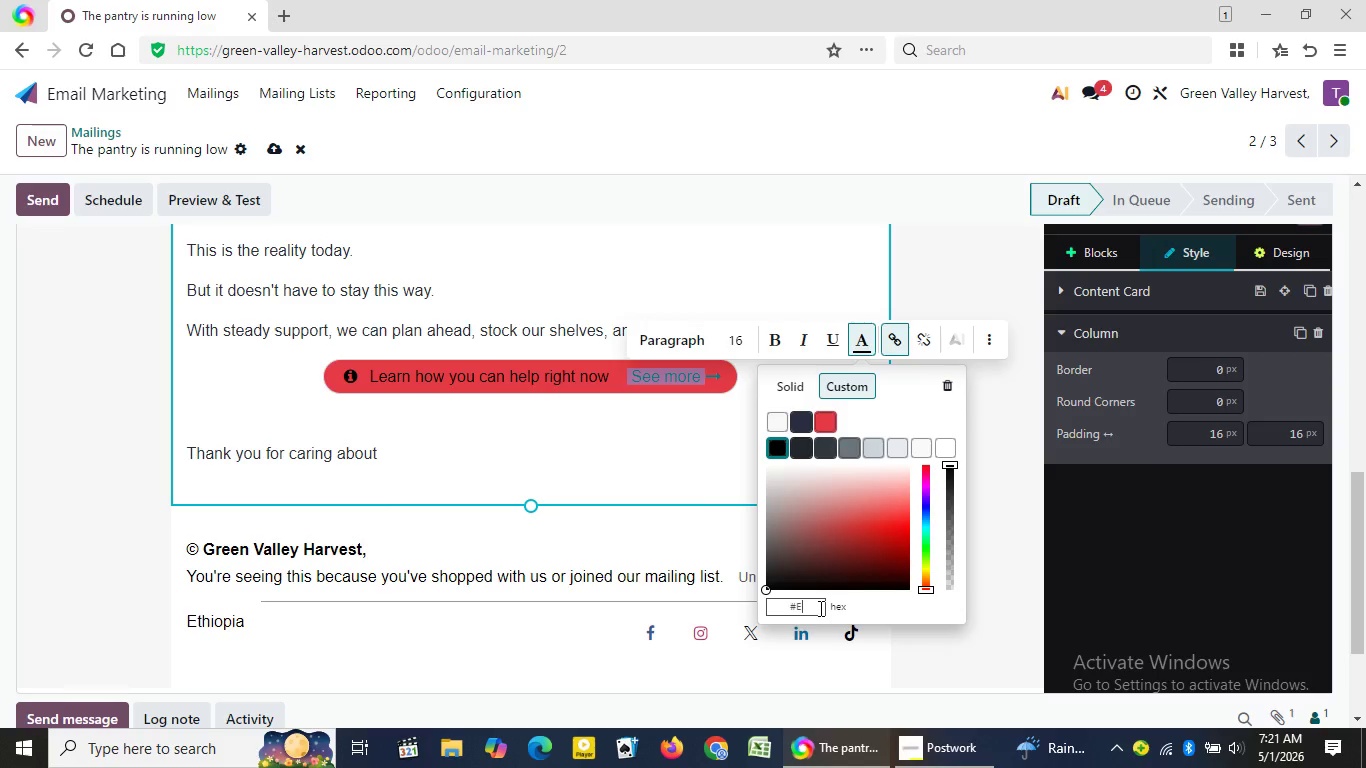 
key(Backspace)
 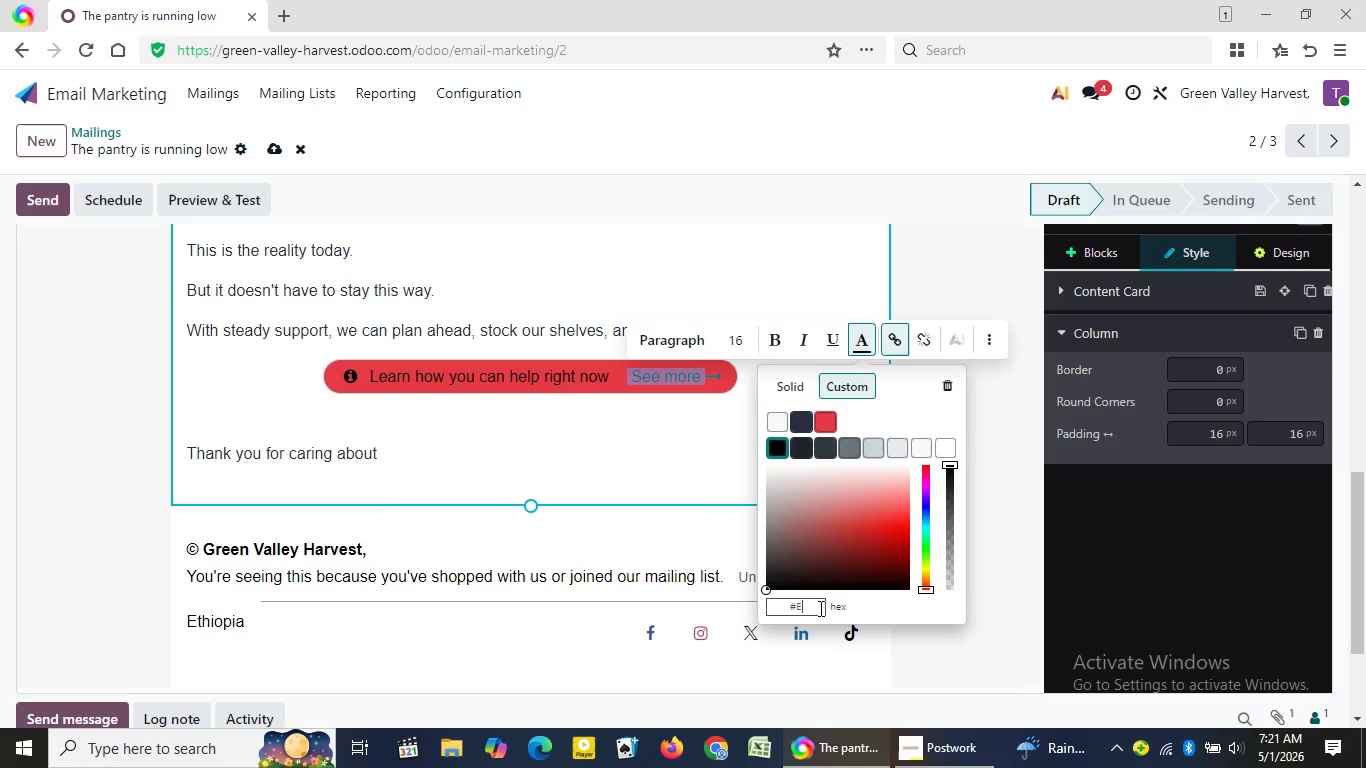 
key(Backspace)
 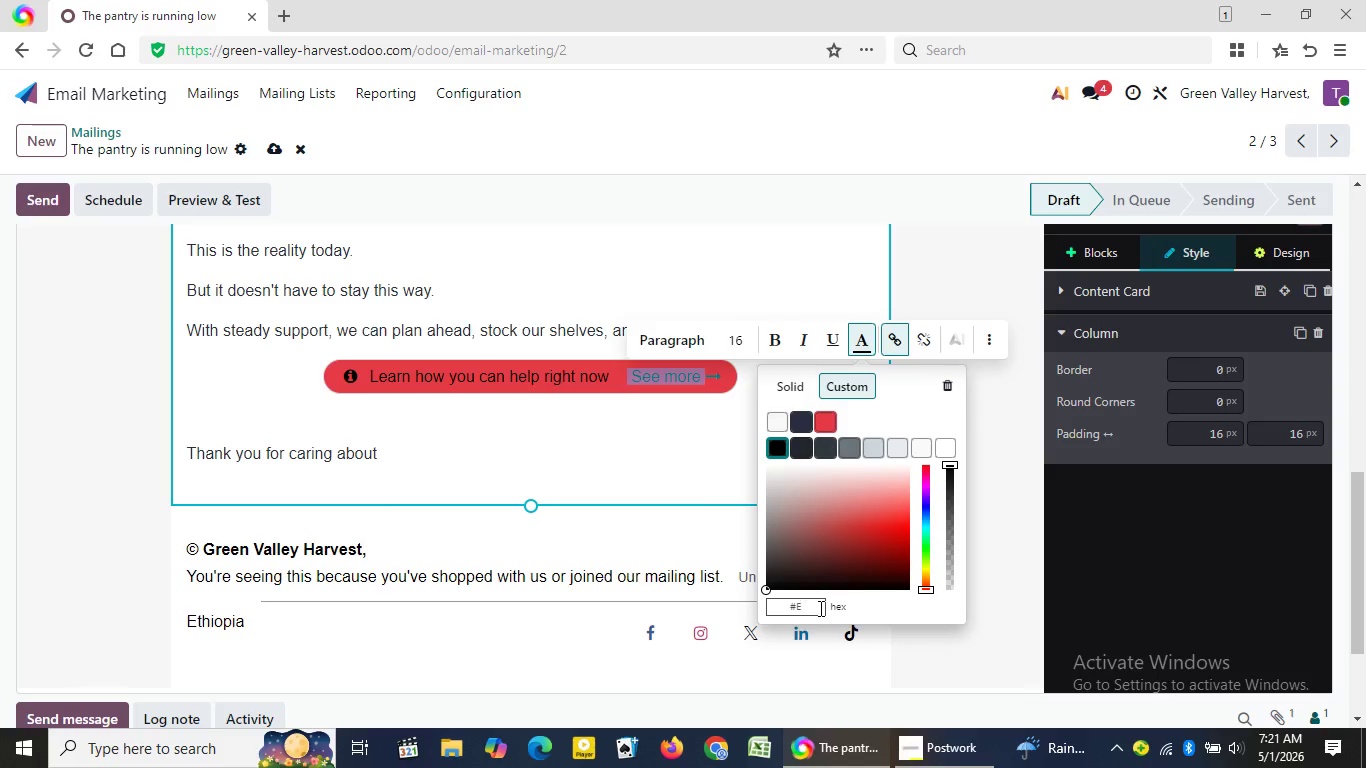 
key(Backspace)
 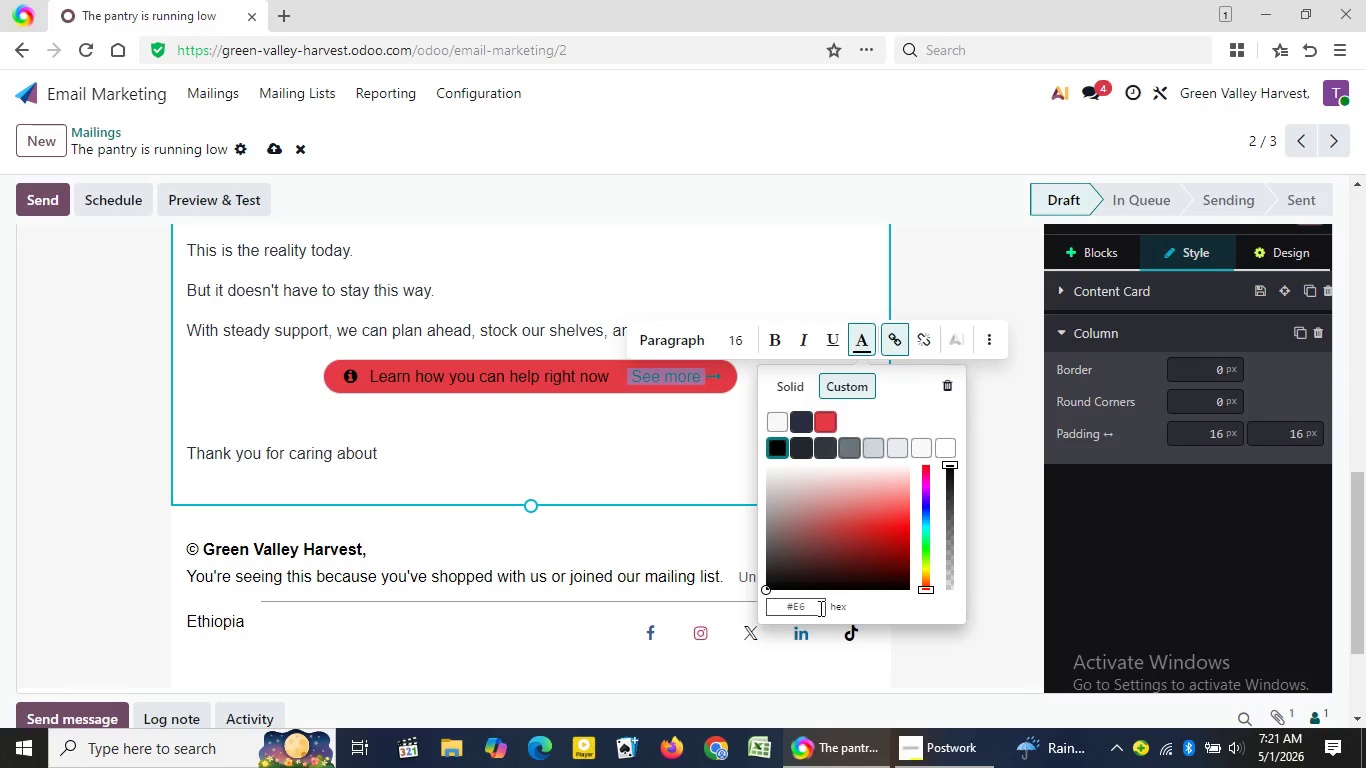 
key(Shift+E)
 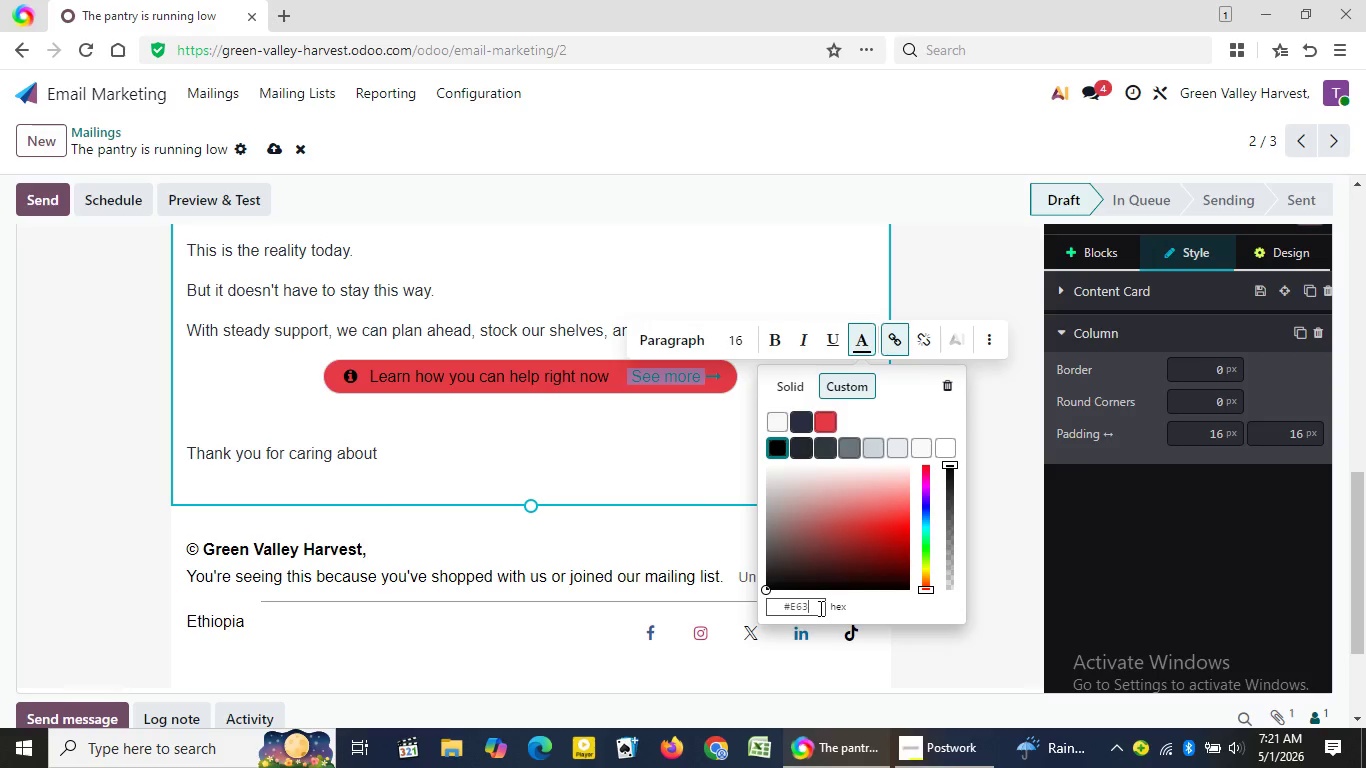 
key(Numpad6)
 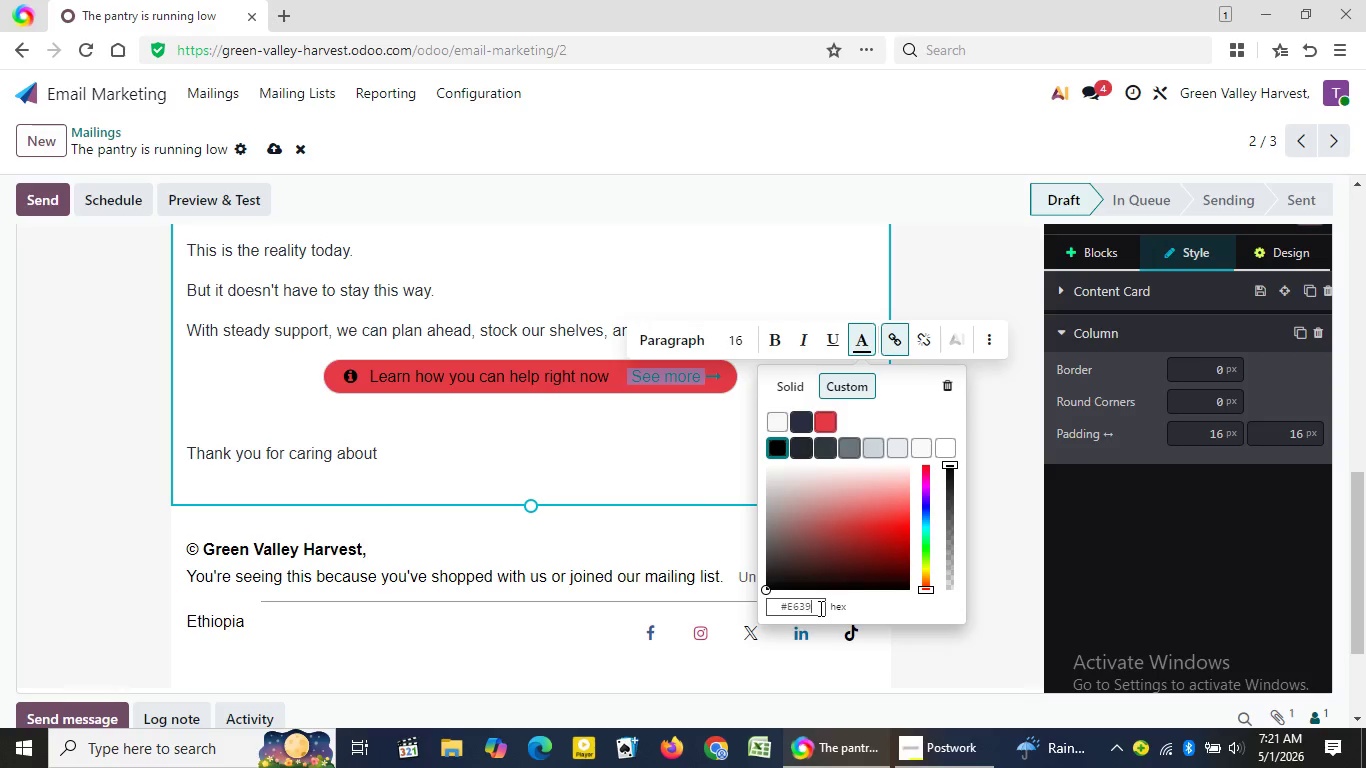 
key(Numpad3)
 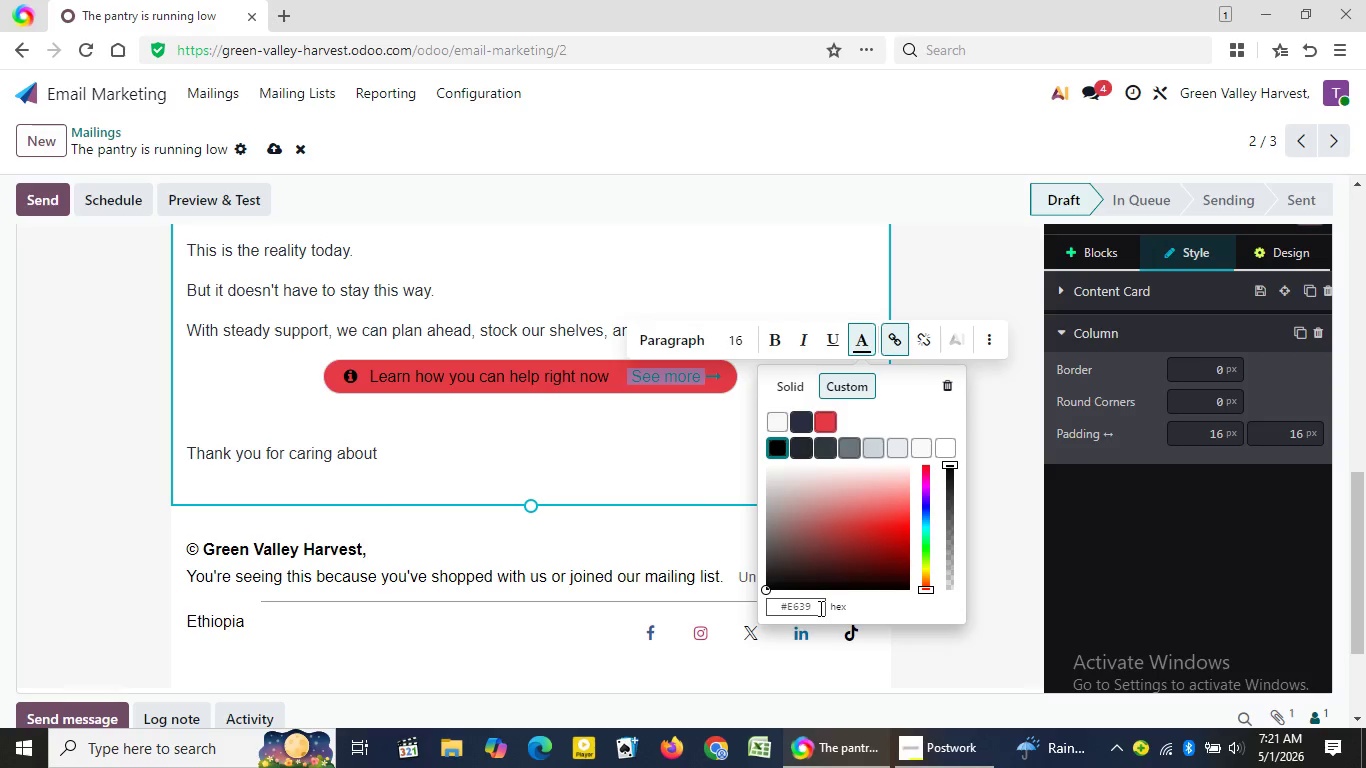 
key(Numpad6)
 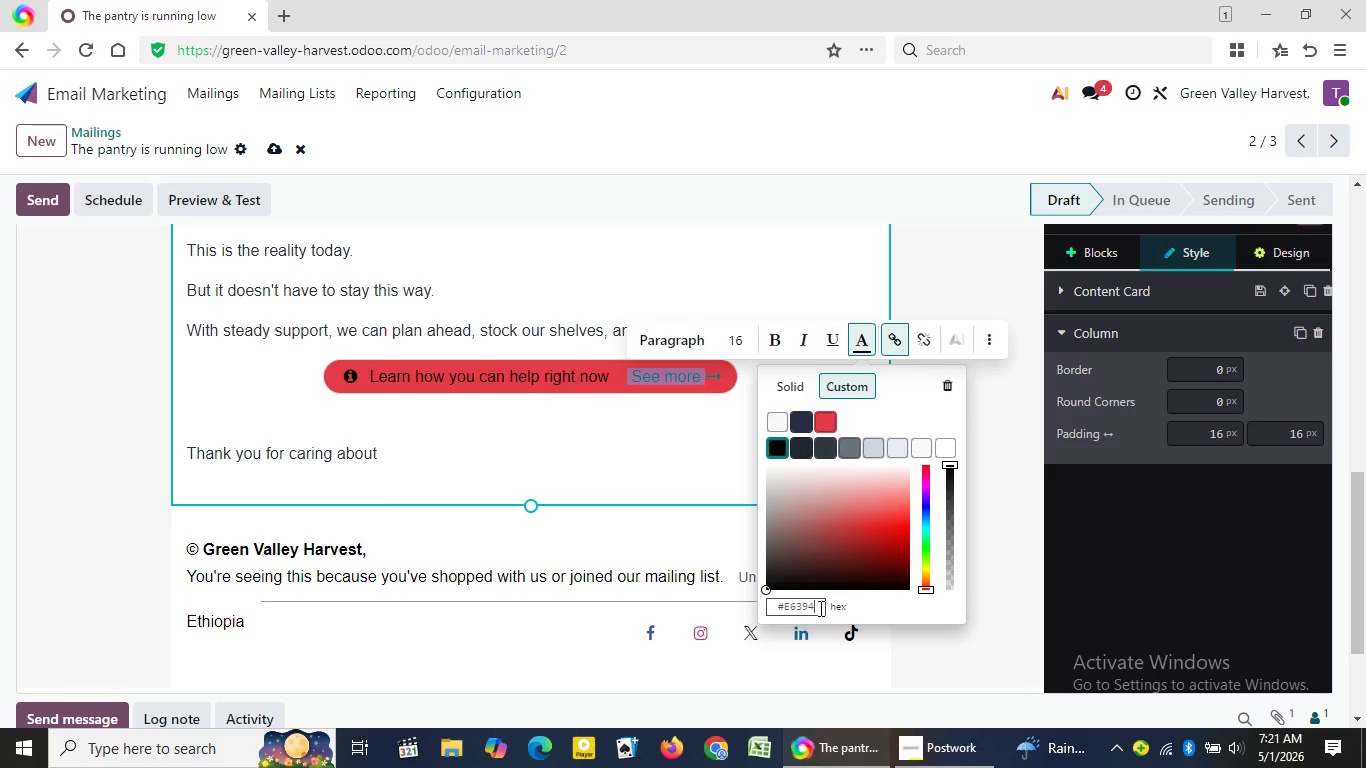 
key(Backspace)
 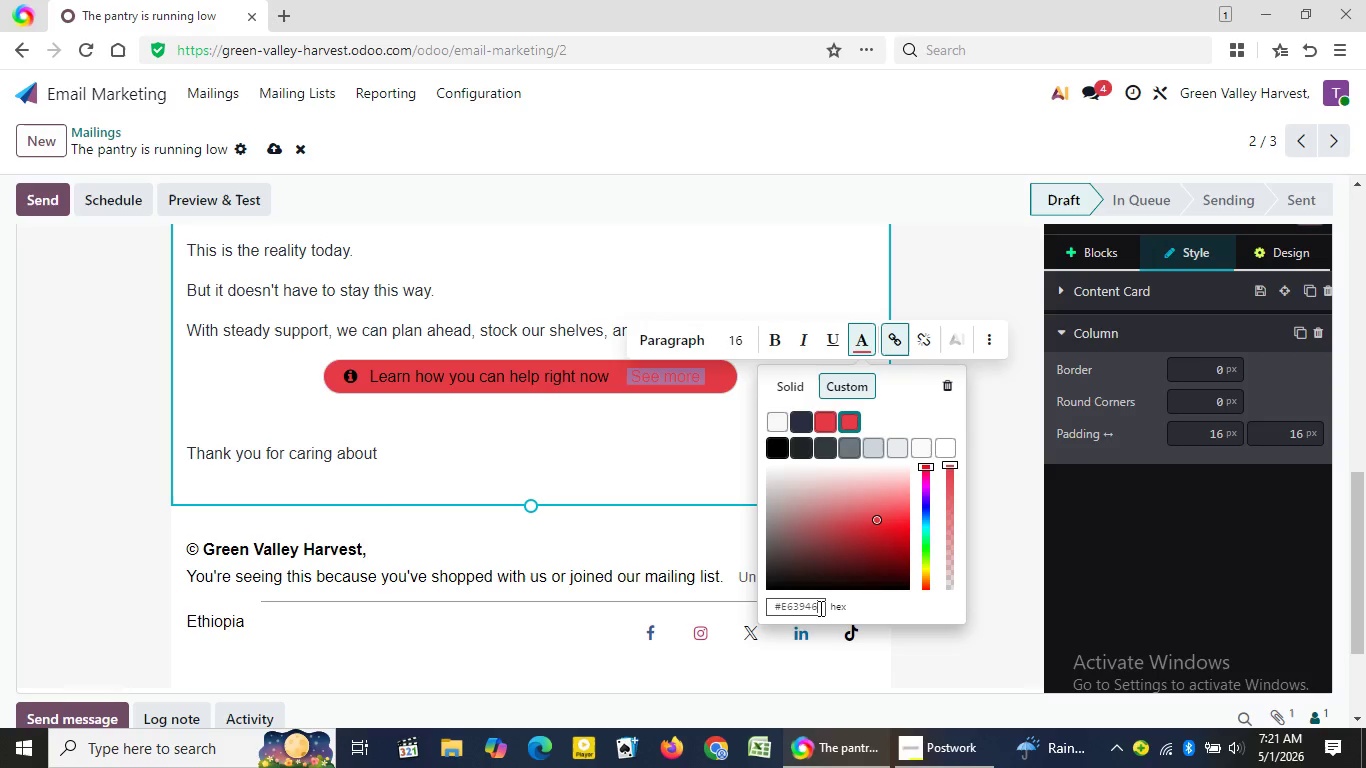 
key(Numpad9)
 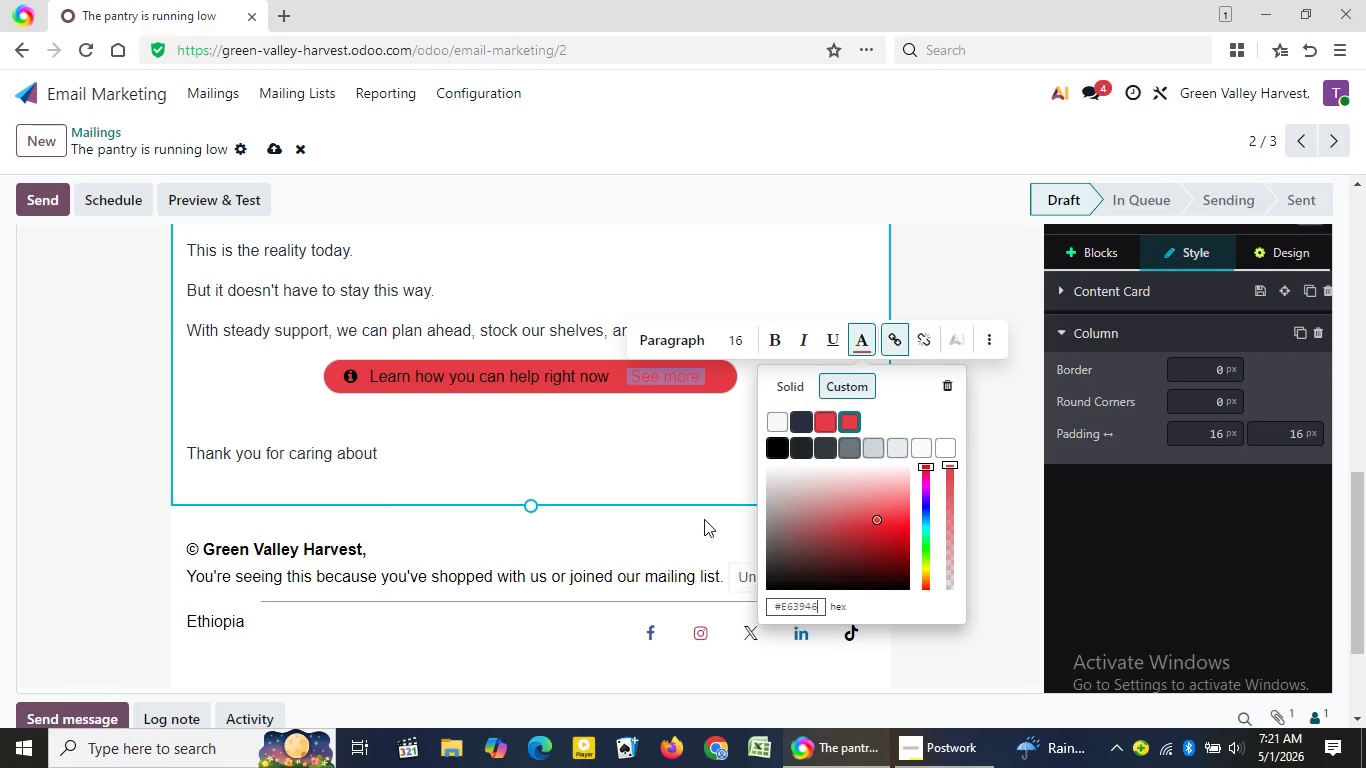 
key(Numpad4)
 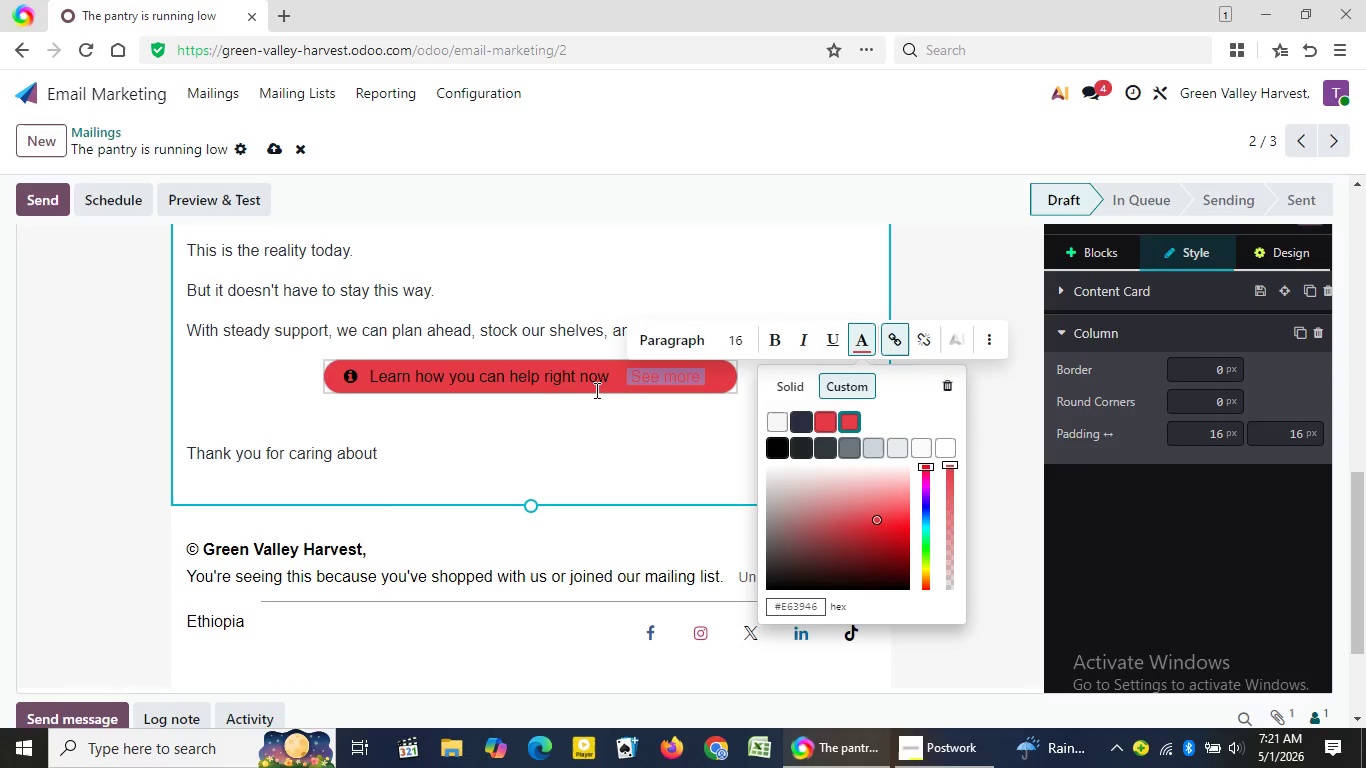 
key(Numpad6)
 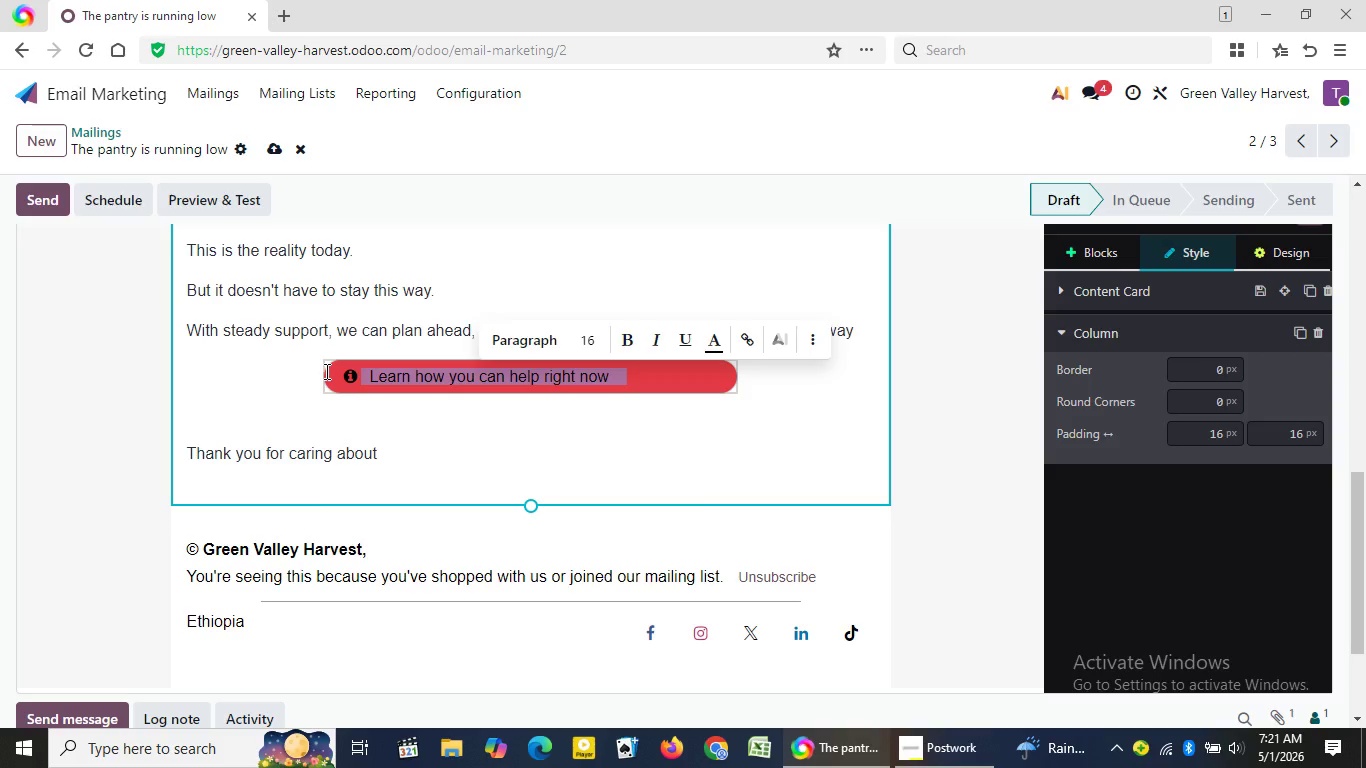 
left_click_drag(start_coordinate=[612, 379], to_coordinate=[310, 372])
 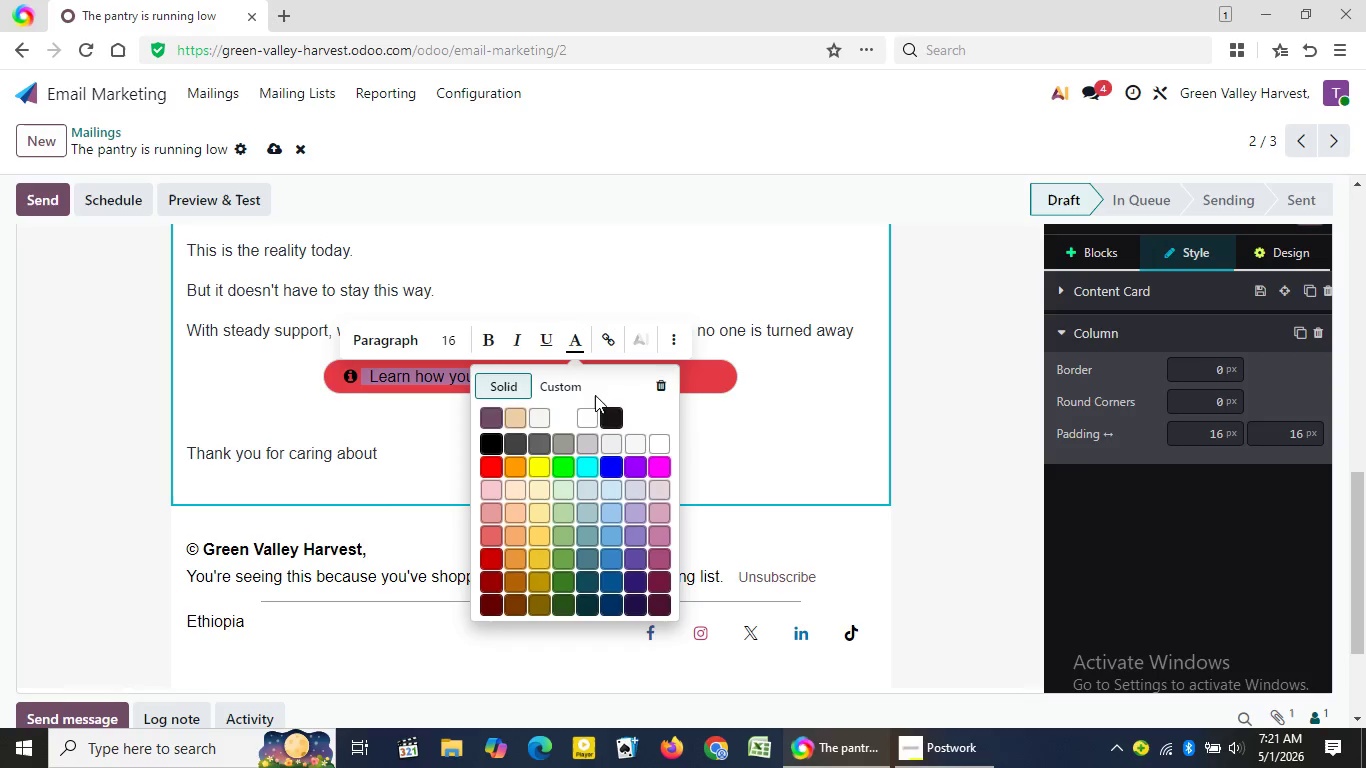 
left_click([712, 342])
 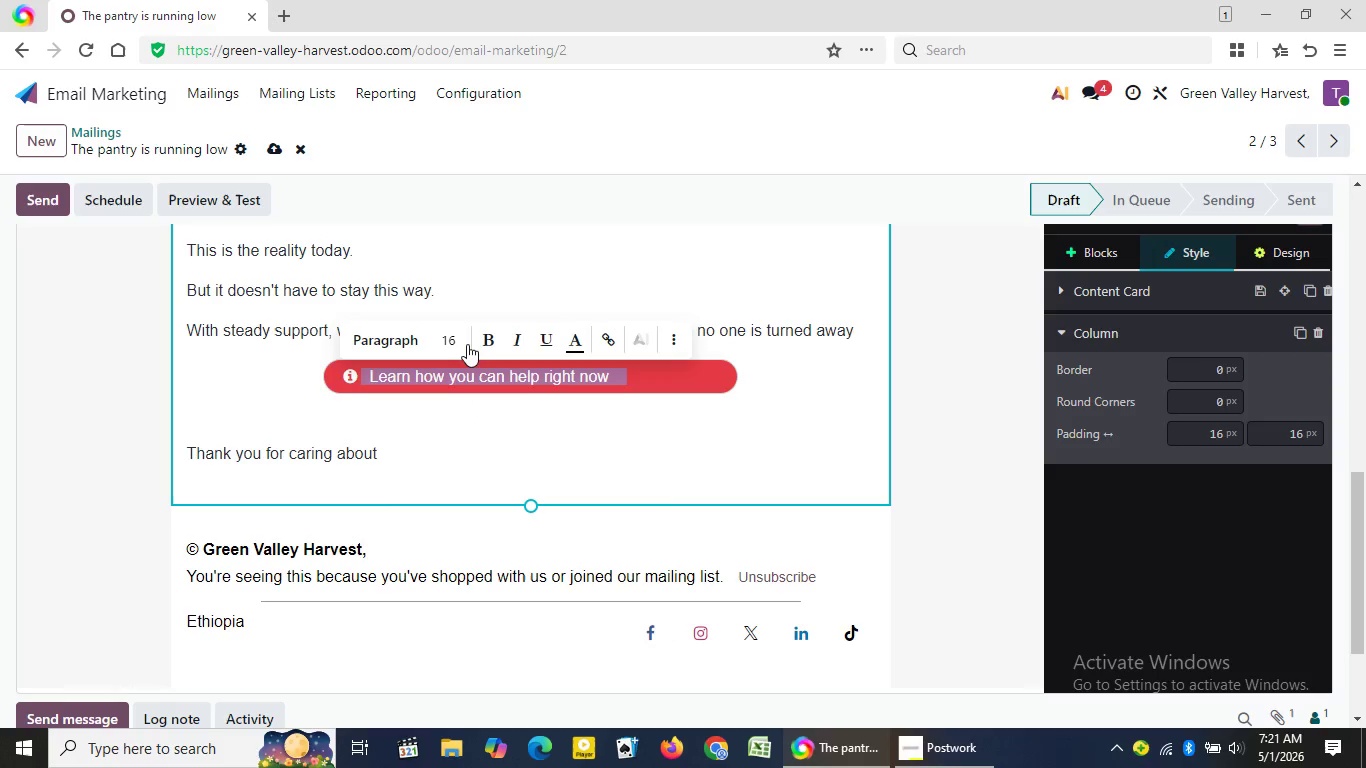 
left_click([584, 418])
 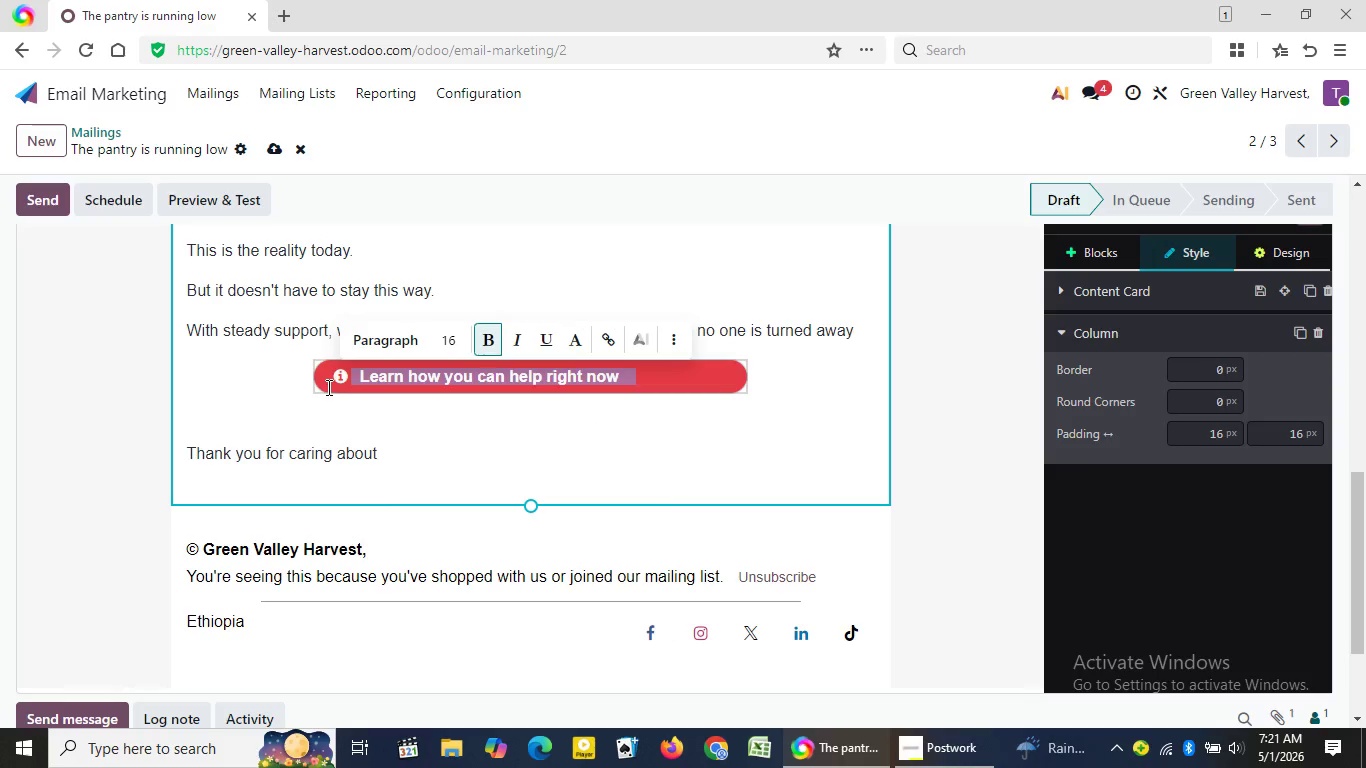 
left_click([492, 341])
 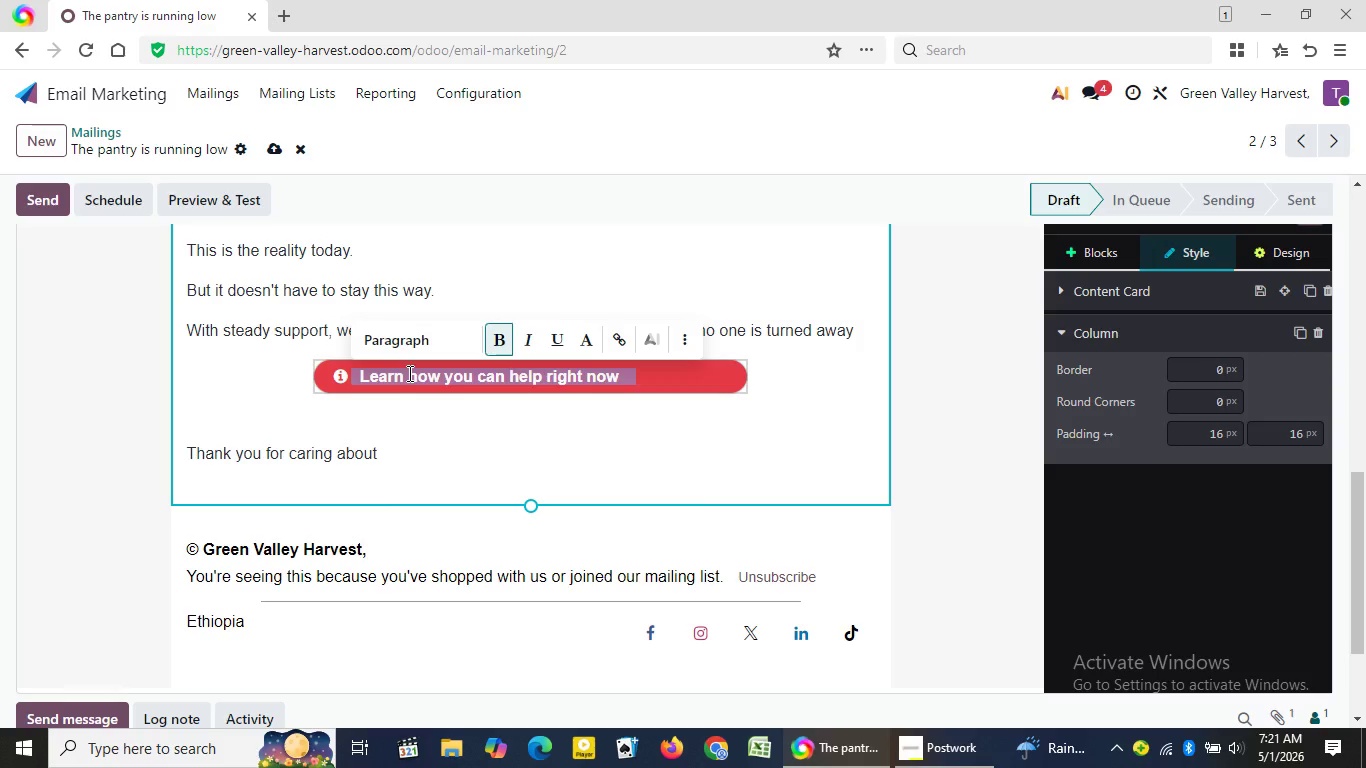 
wait(5.14)
 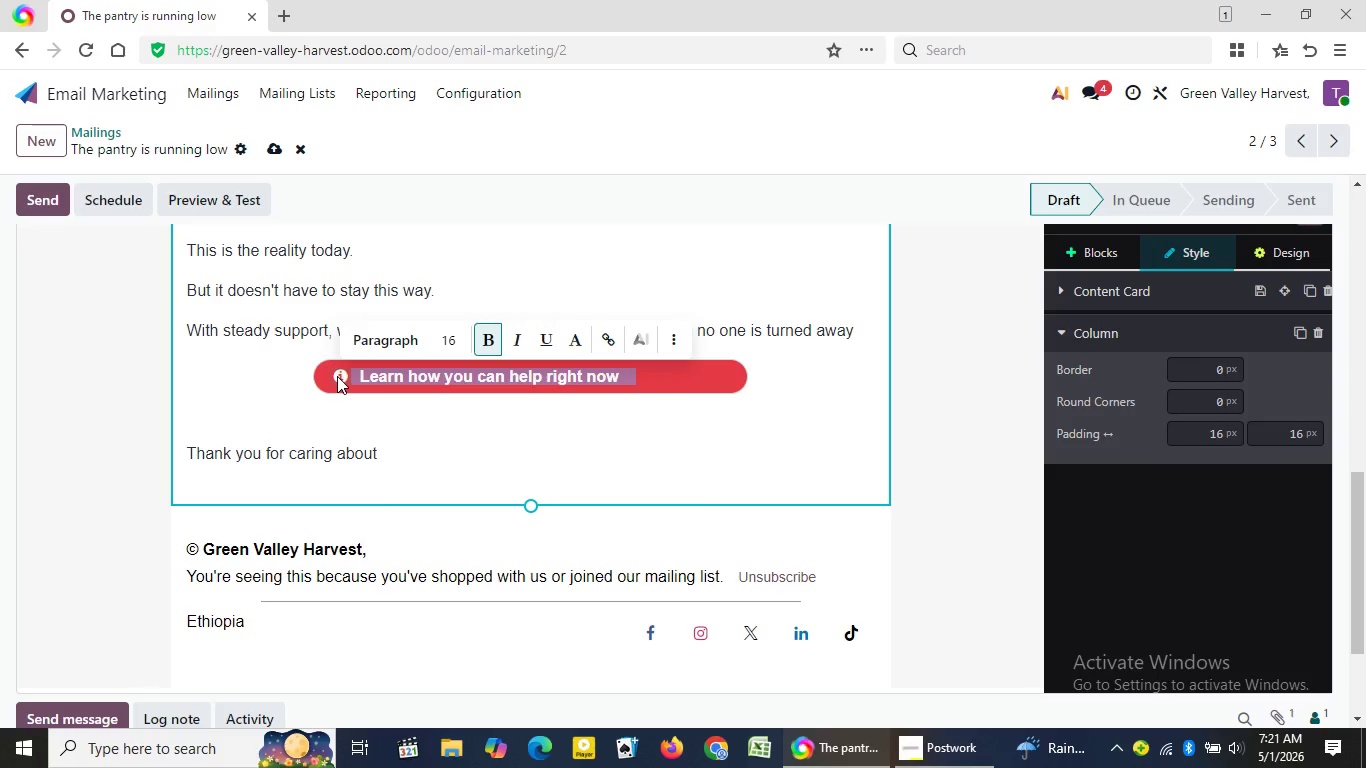 
left_click([408, 373])
 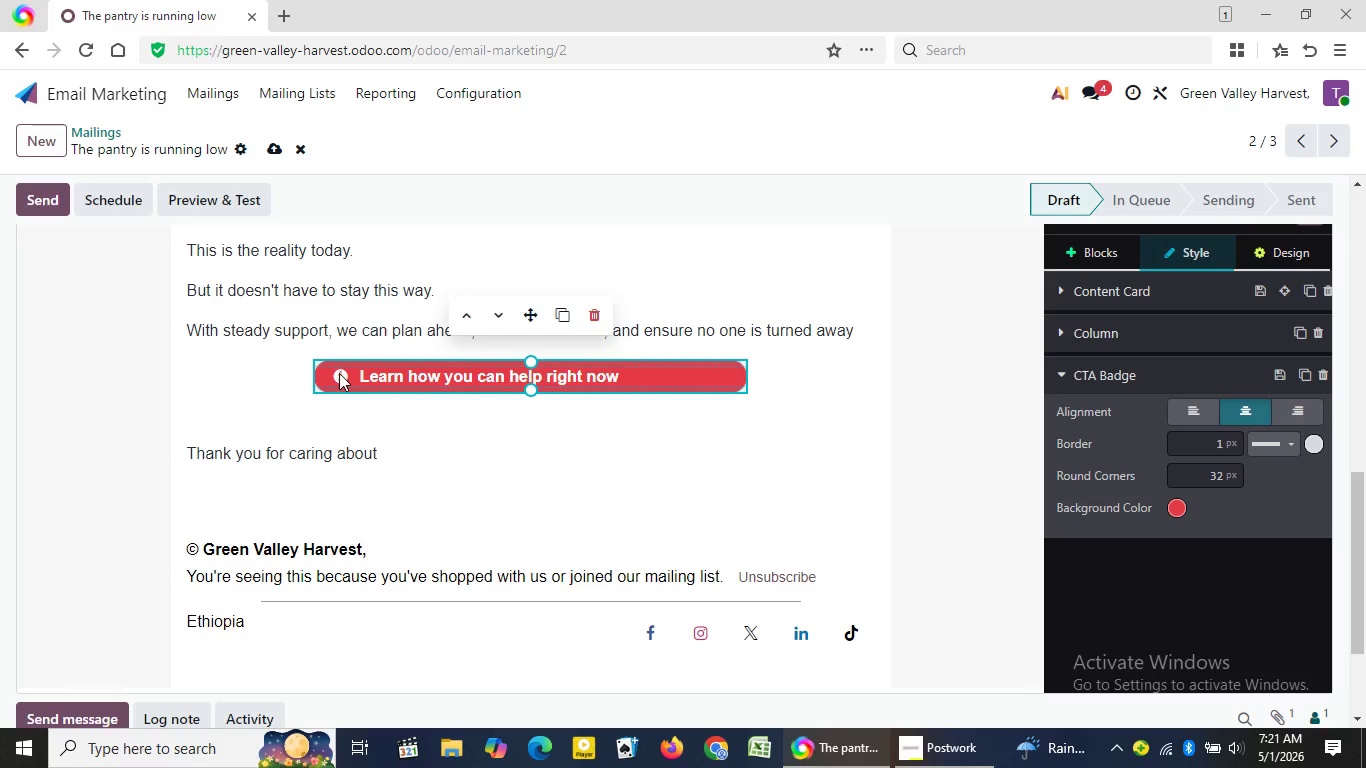 
left_click([408, 373])
 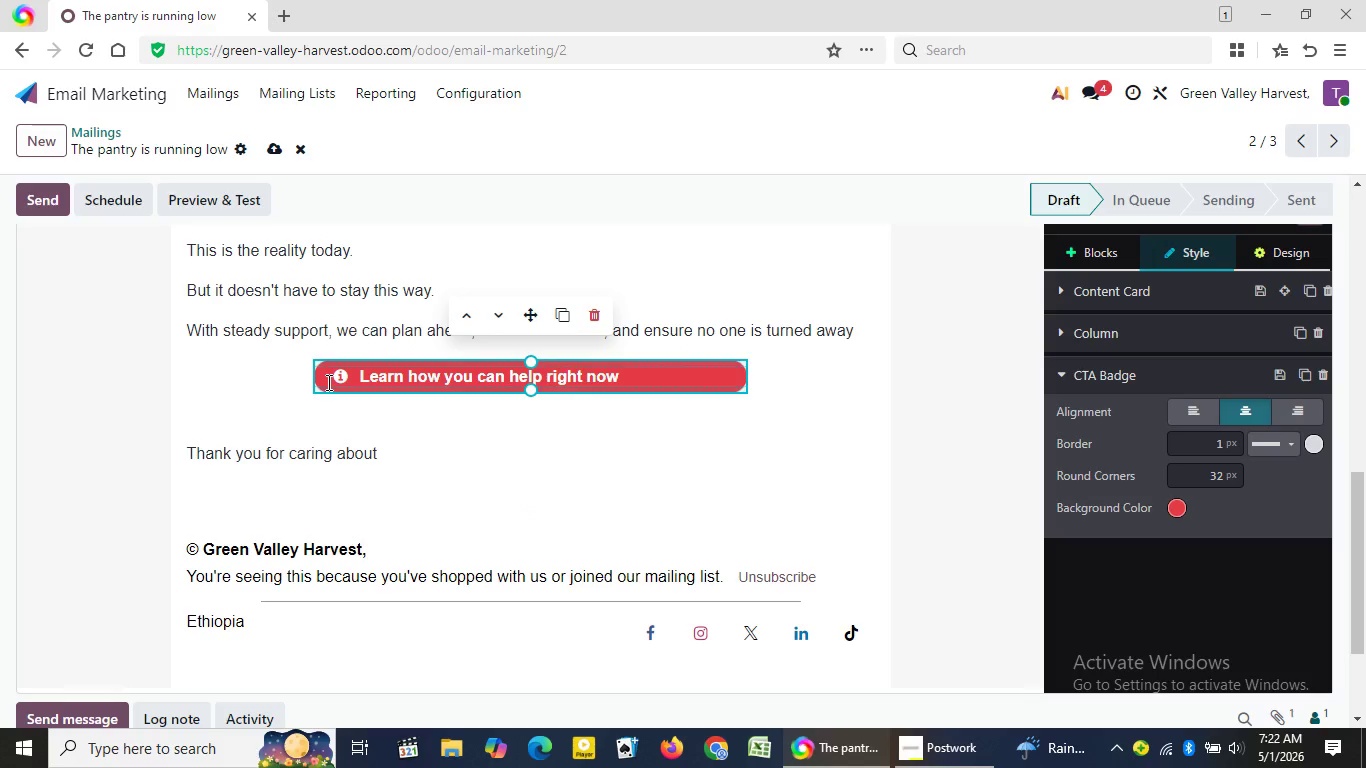 
left_click([408, 373])
 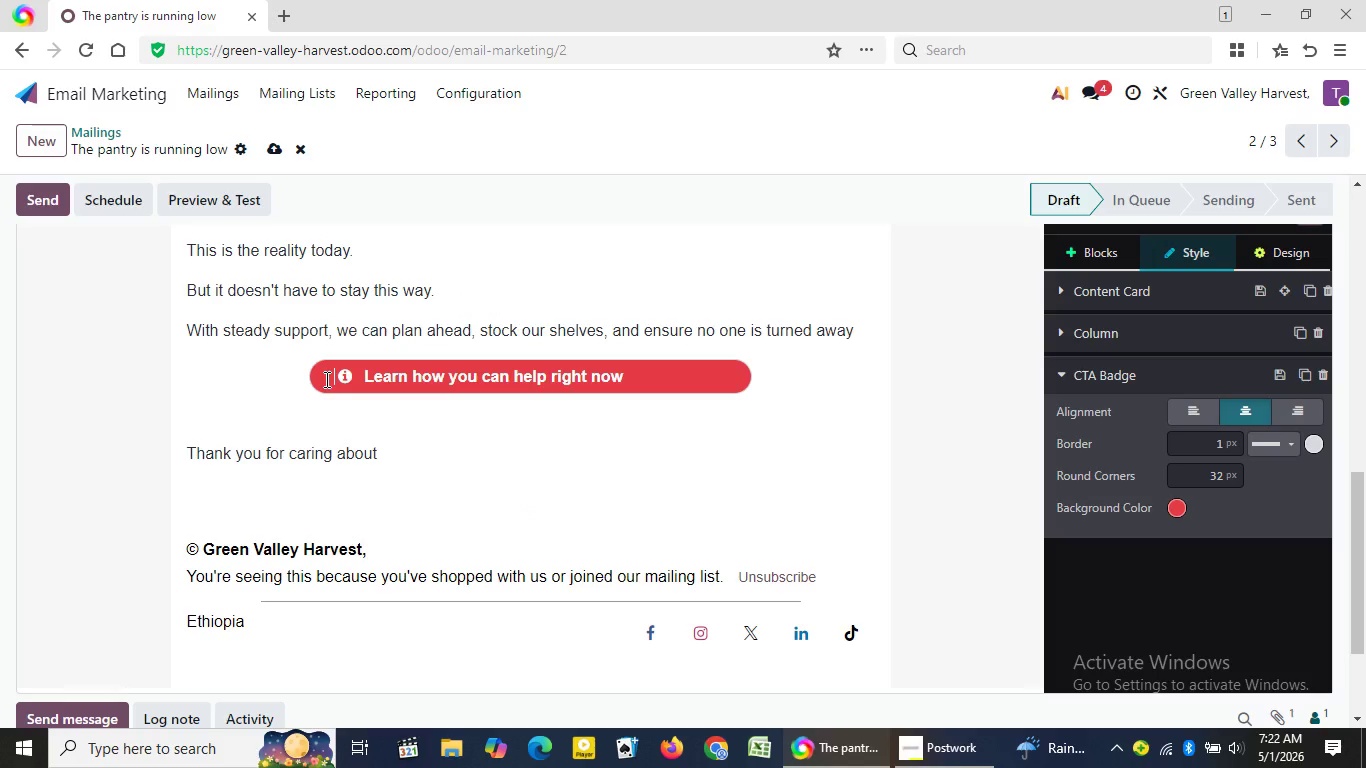 
left_click([325, 379])
 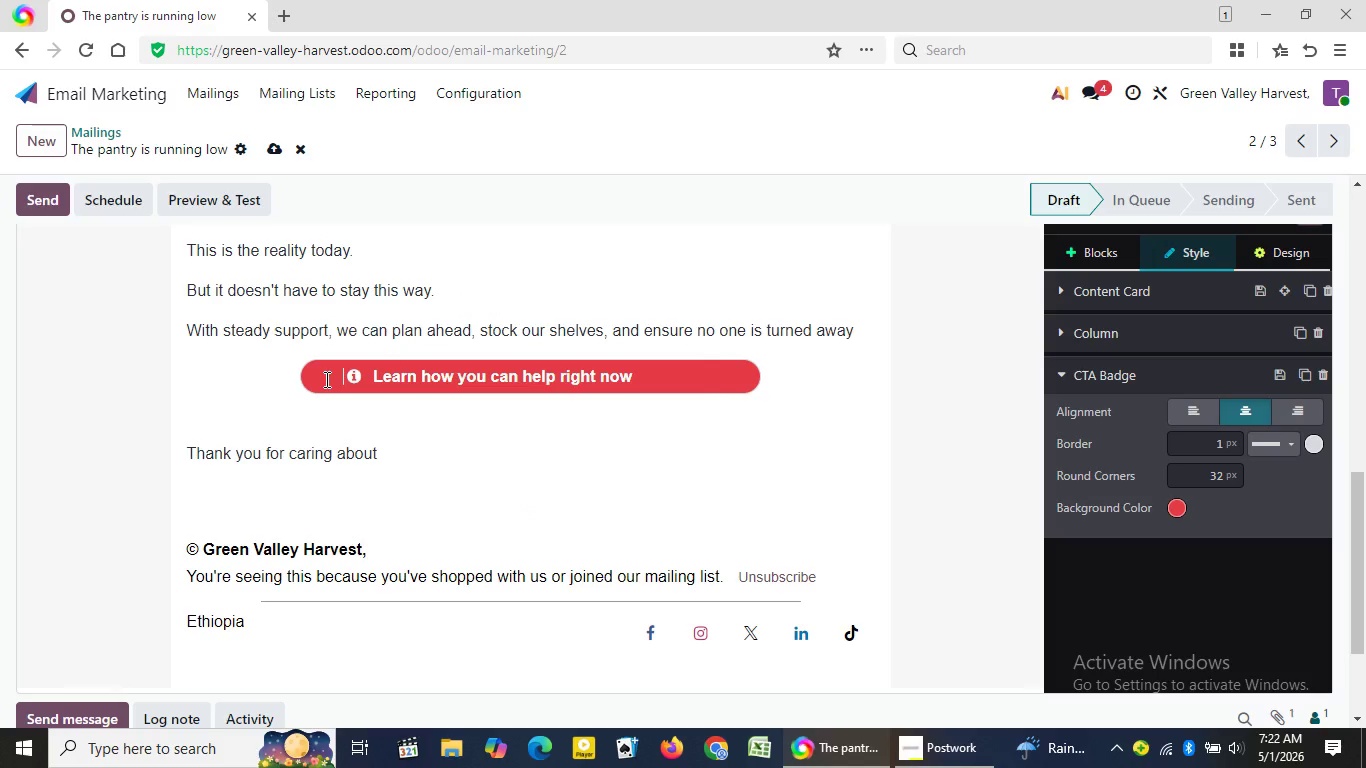 
key(Space)
 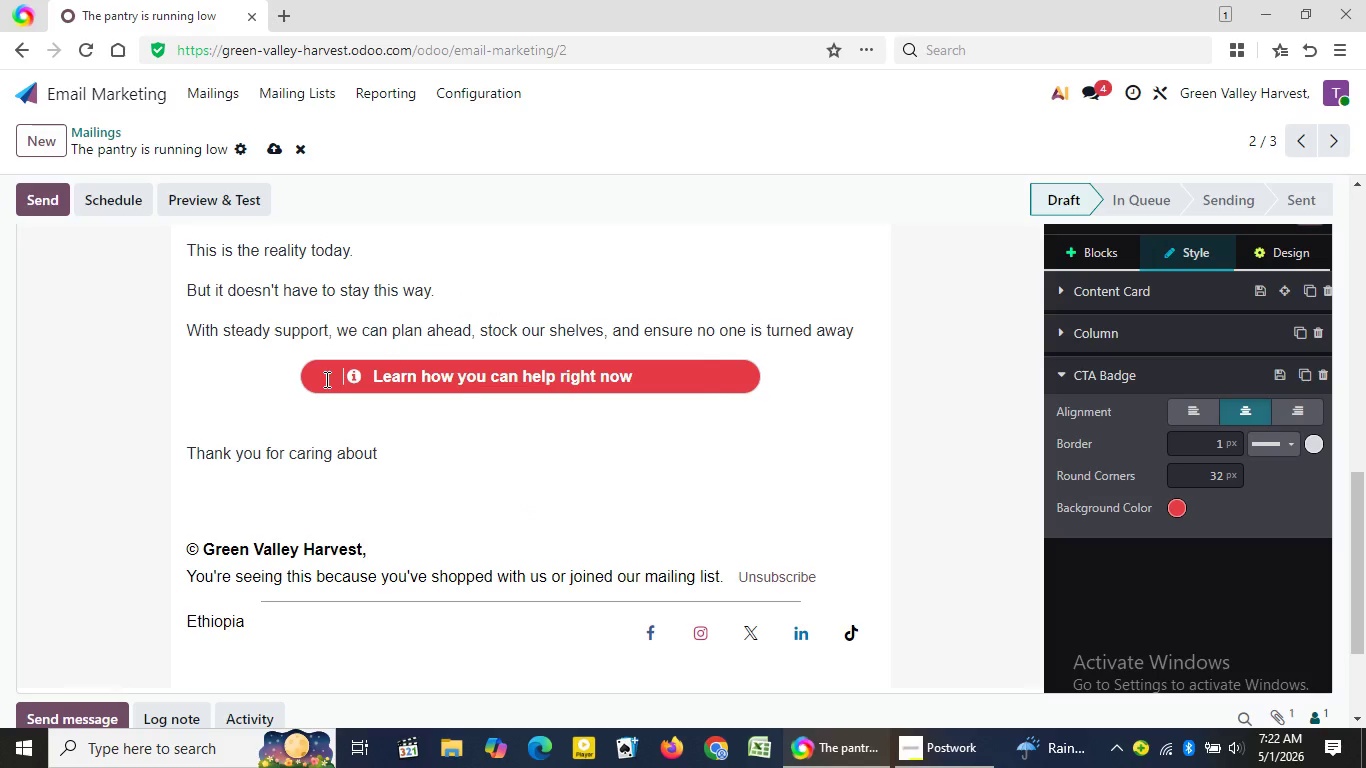 
key(Space)
 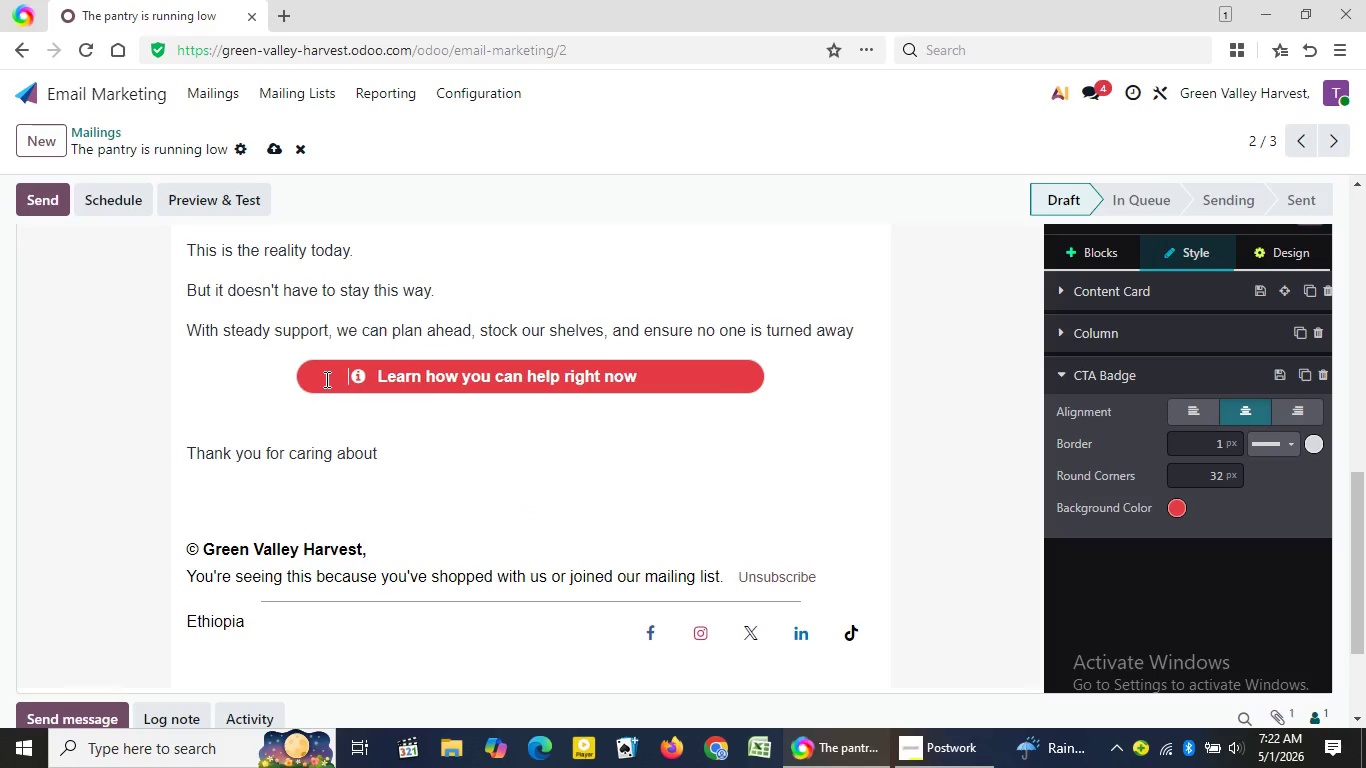 
key(Space)
 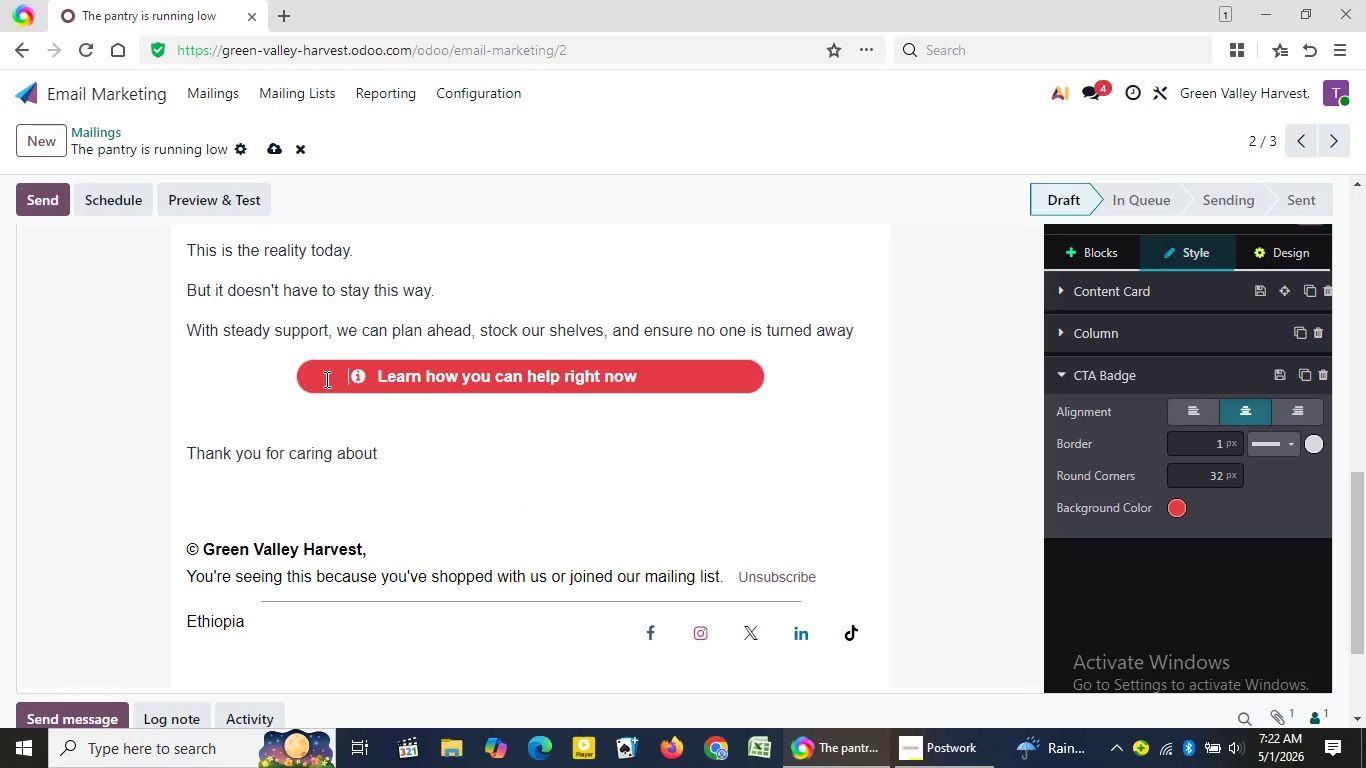 
key(Space)
 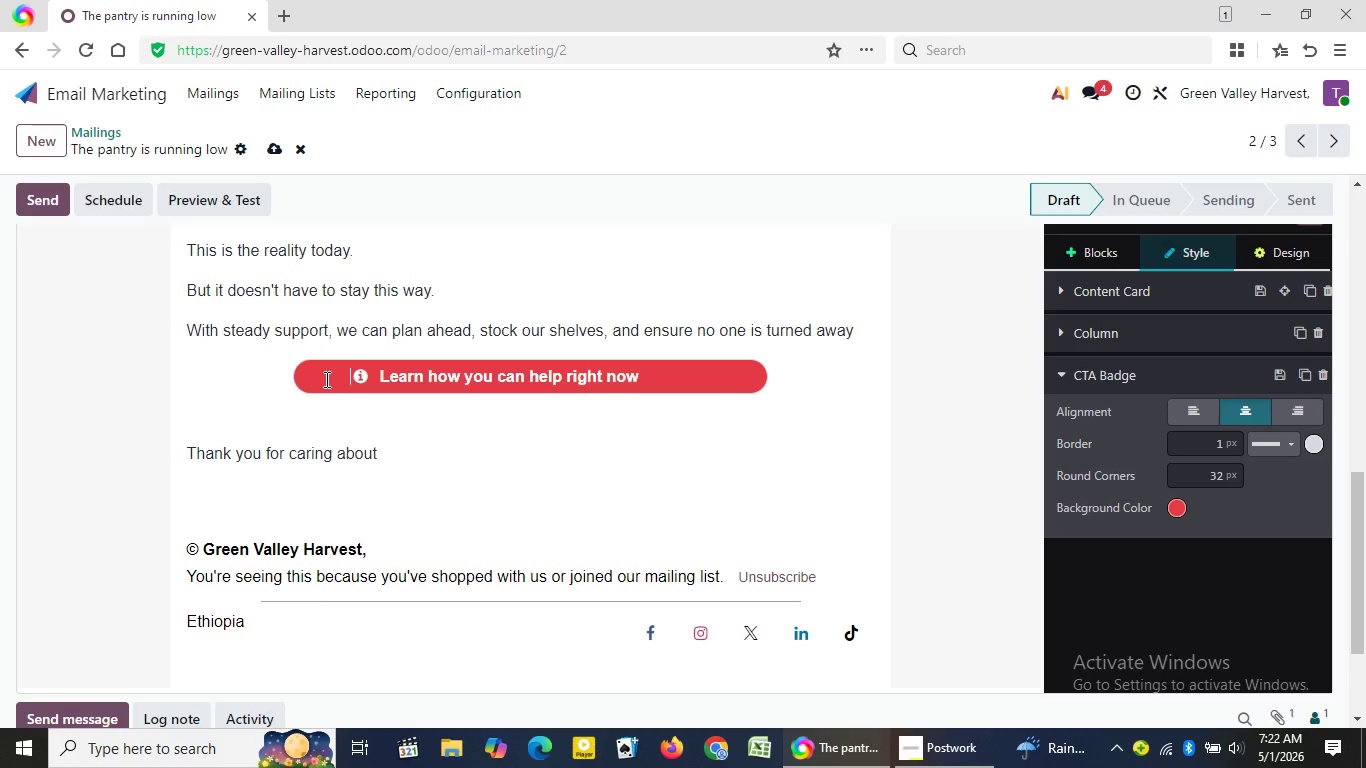 
key(Space)
 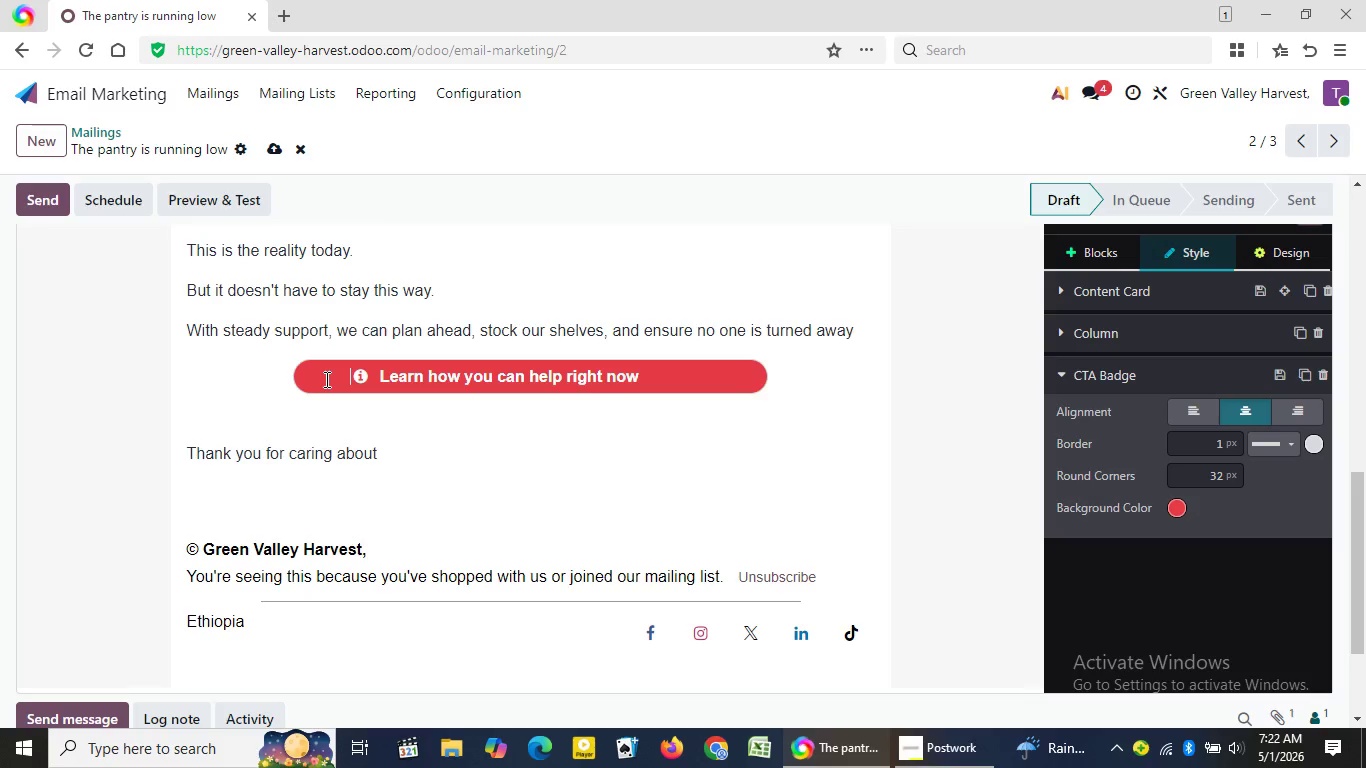 
key(Space)
 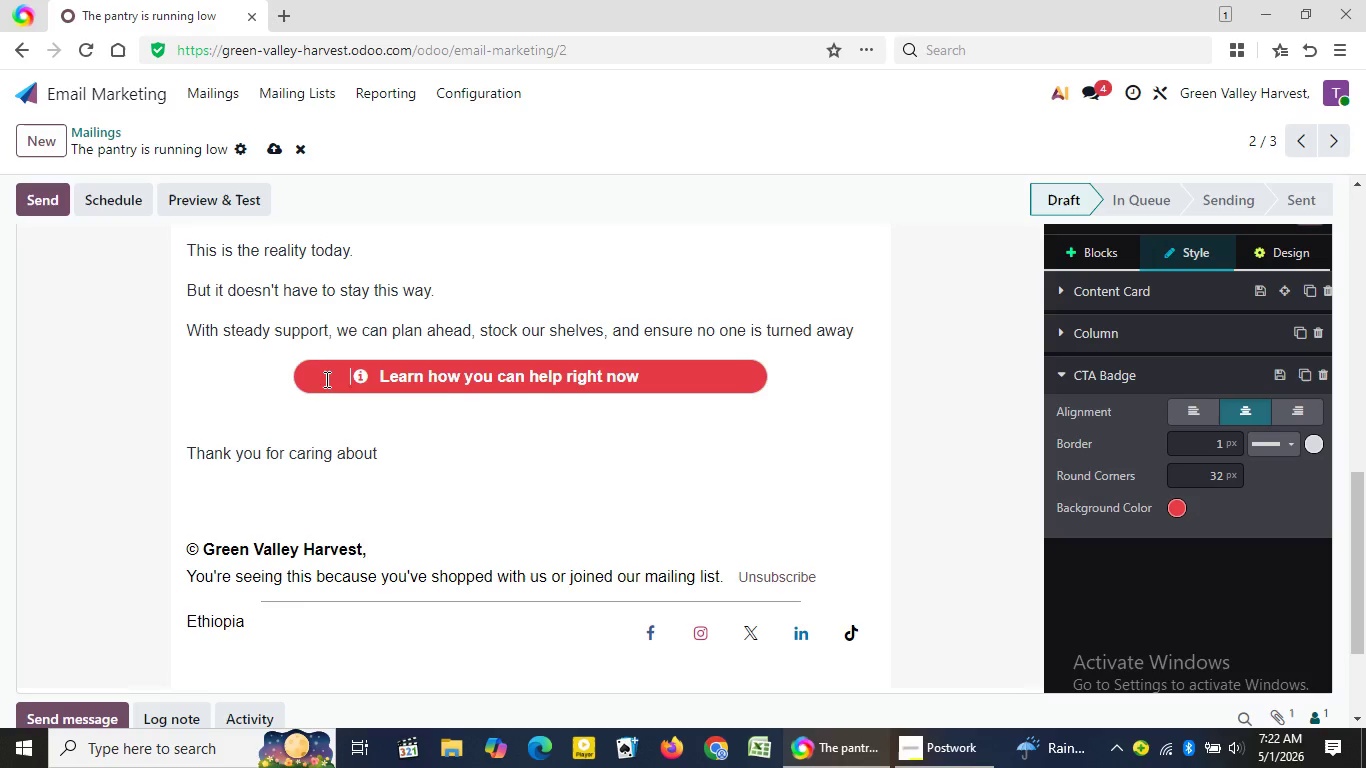 
key(Space)
 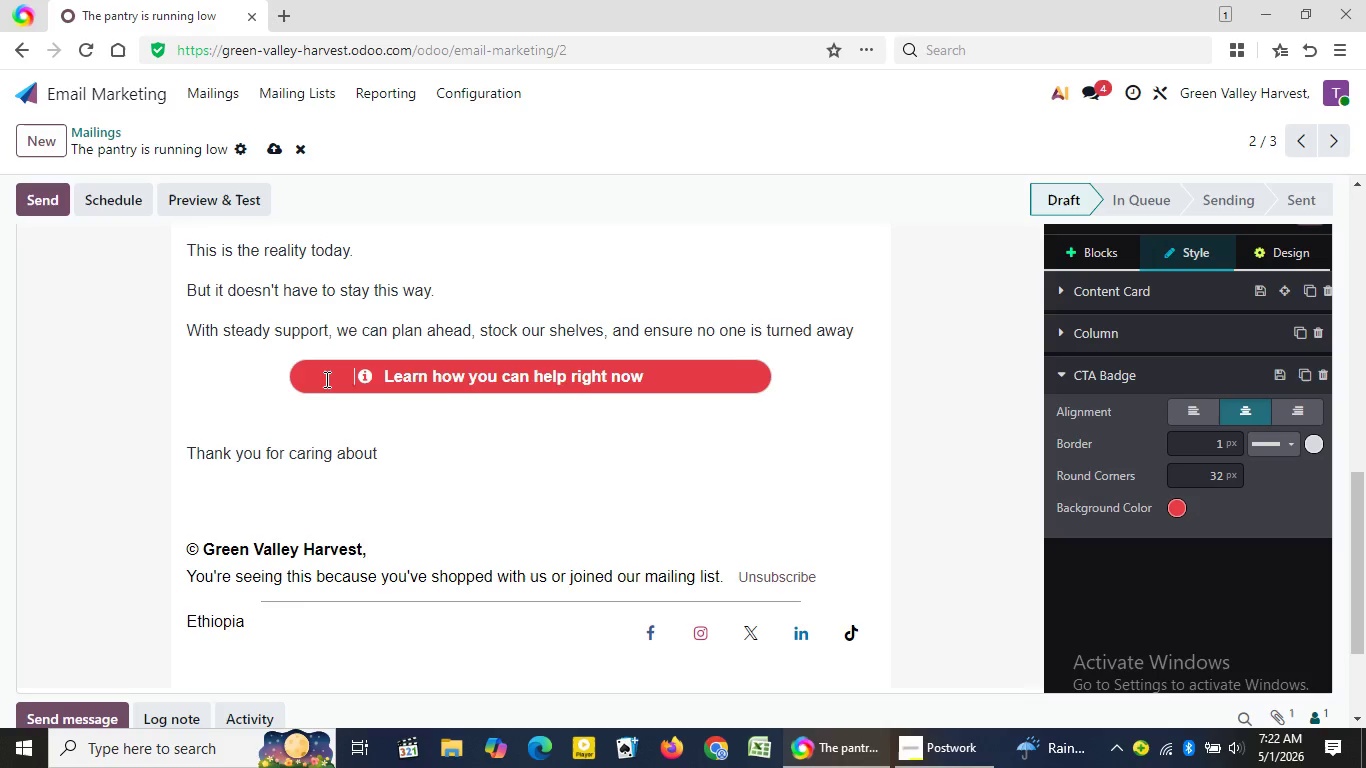 
key(Space)
 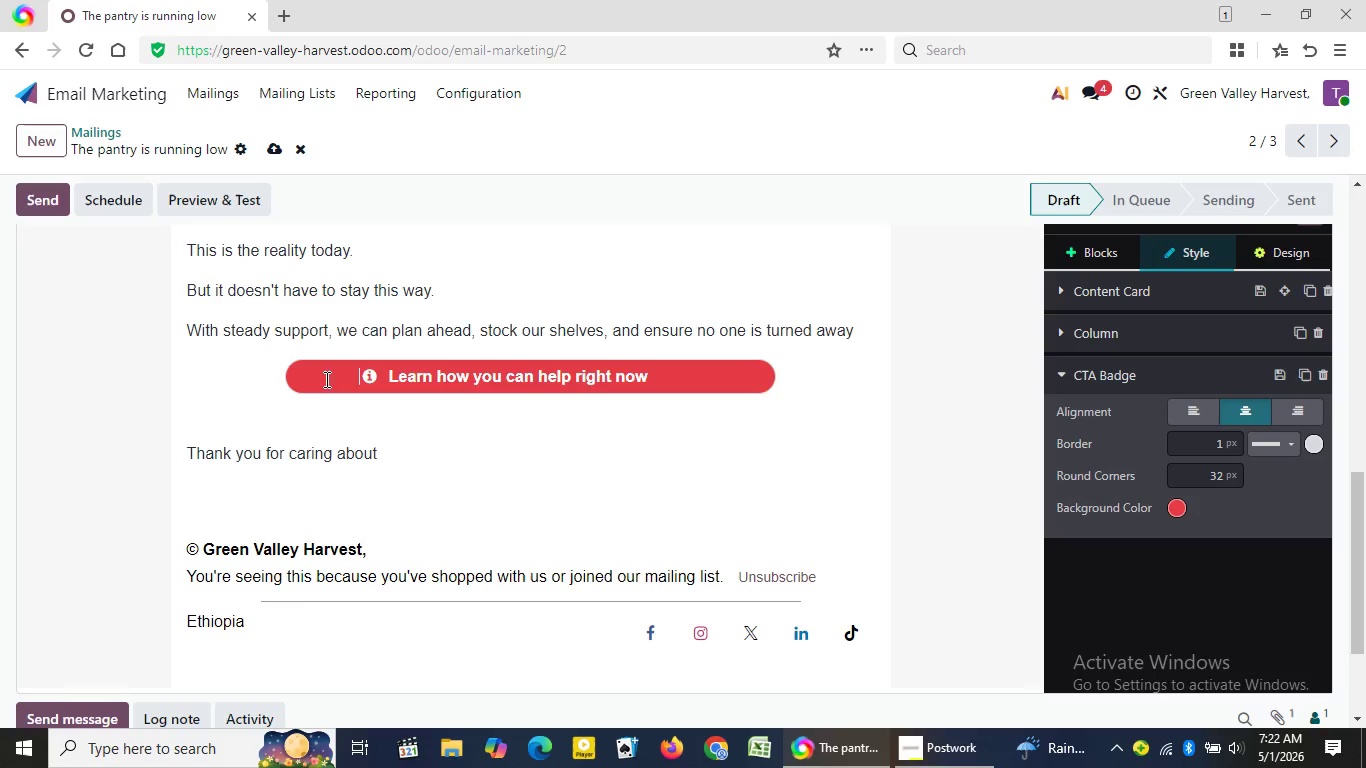 
key(Space)
 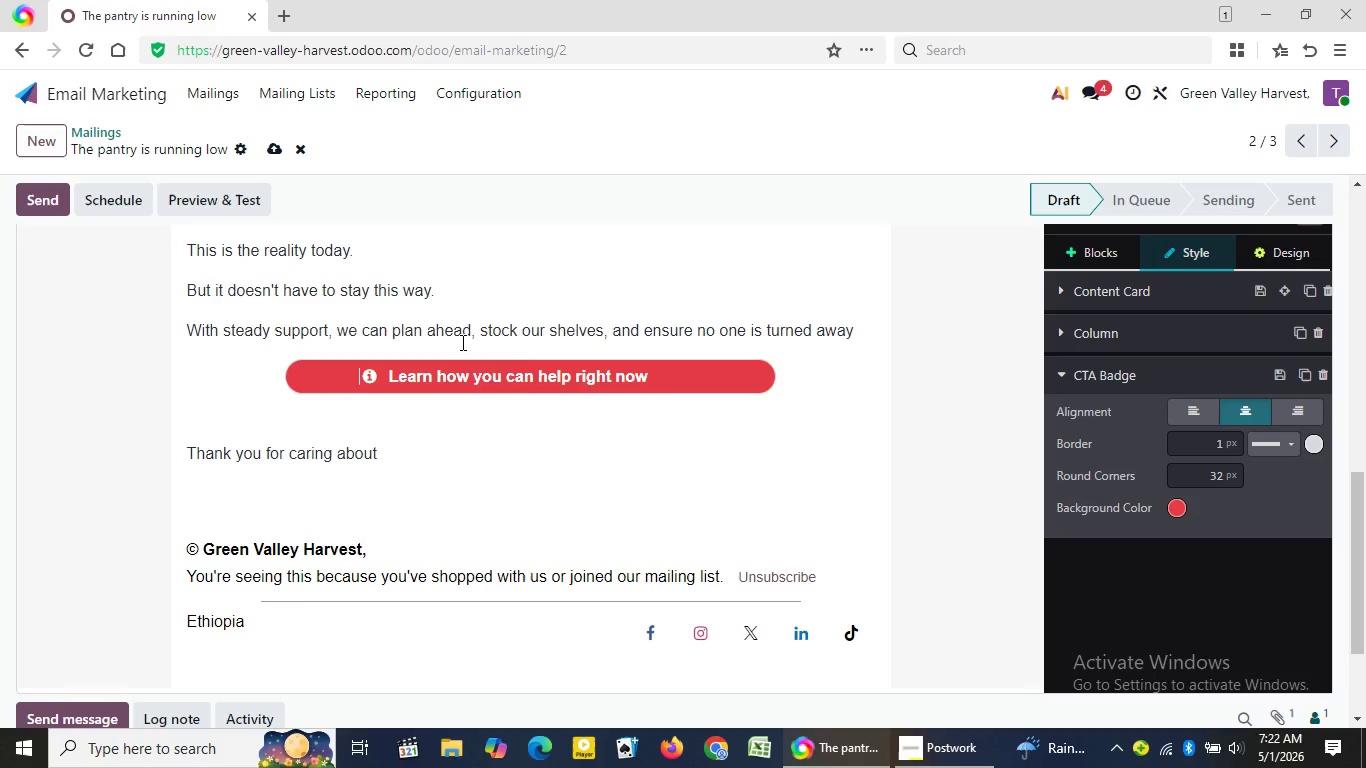 
key(Space)
 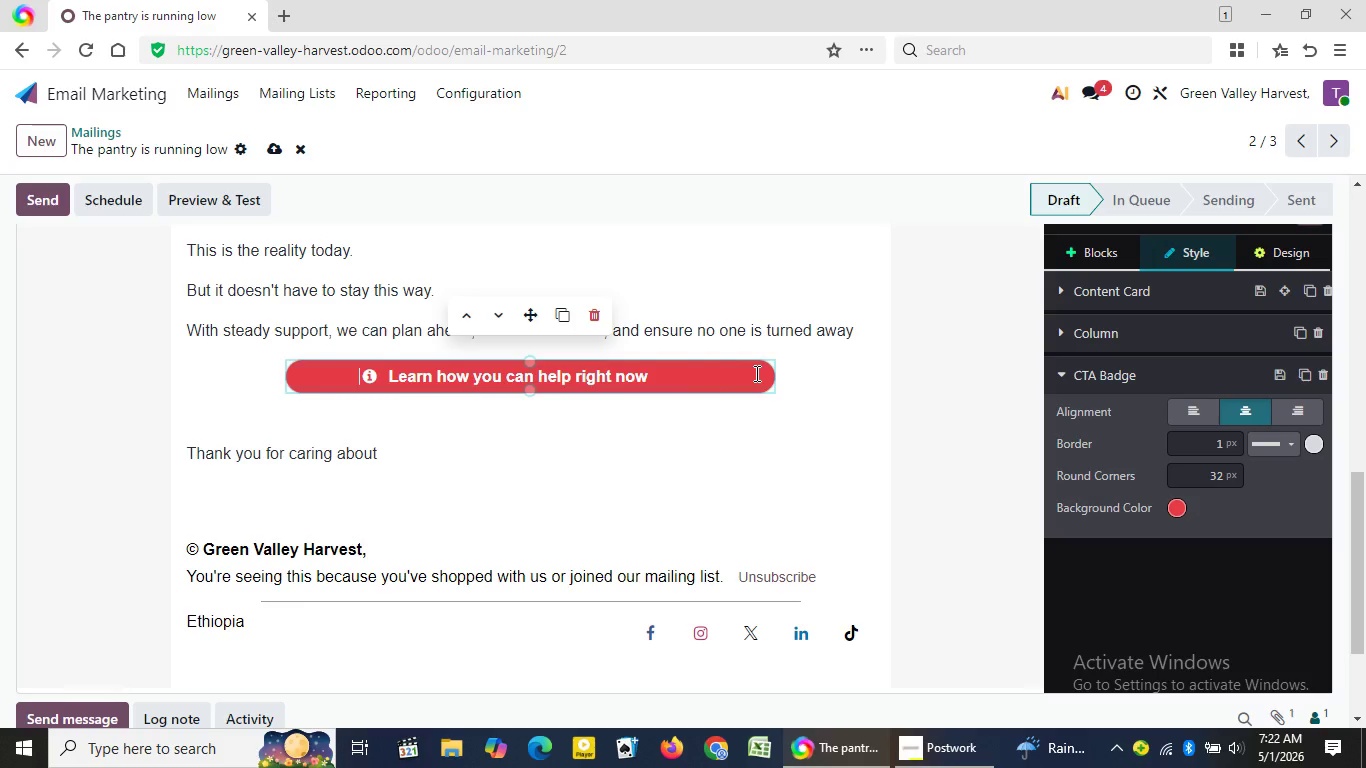 
key(Space)
 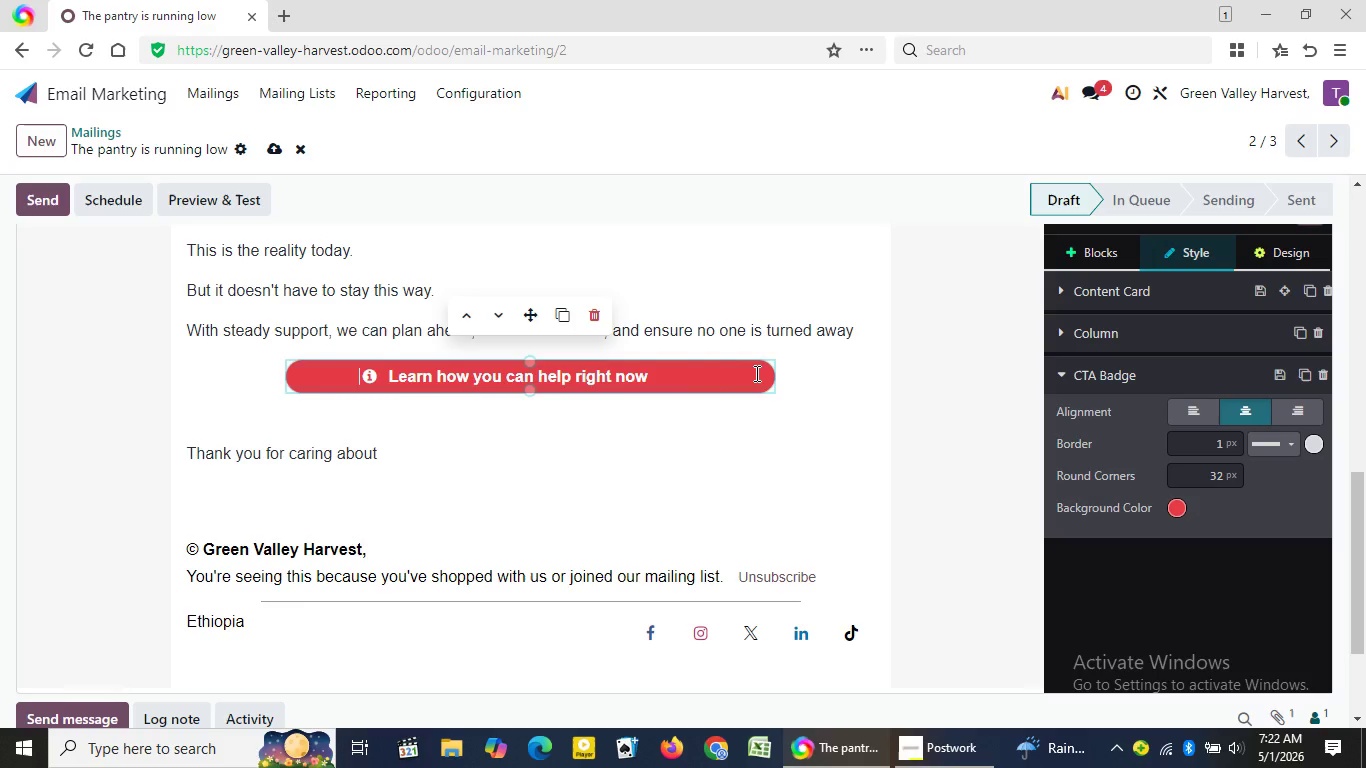 
key(Space)
 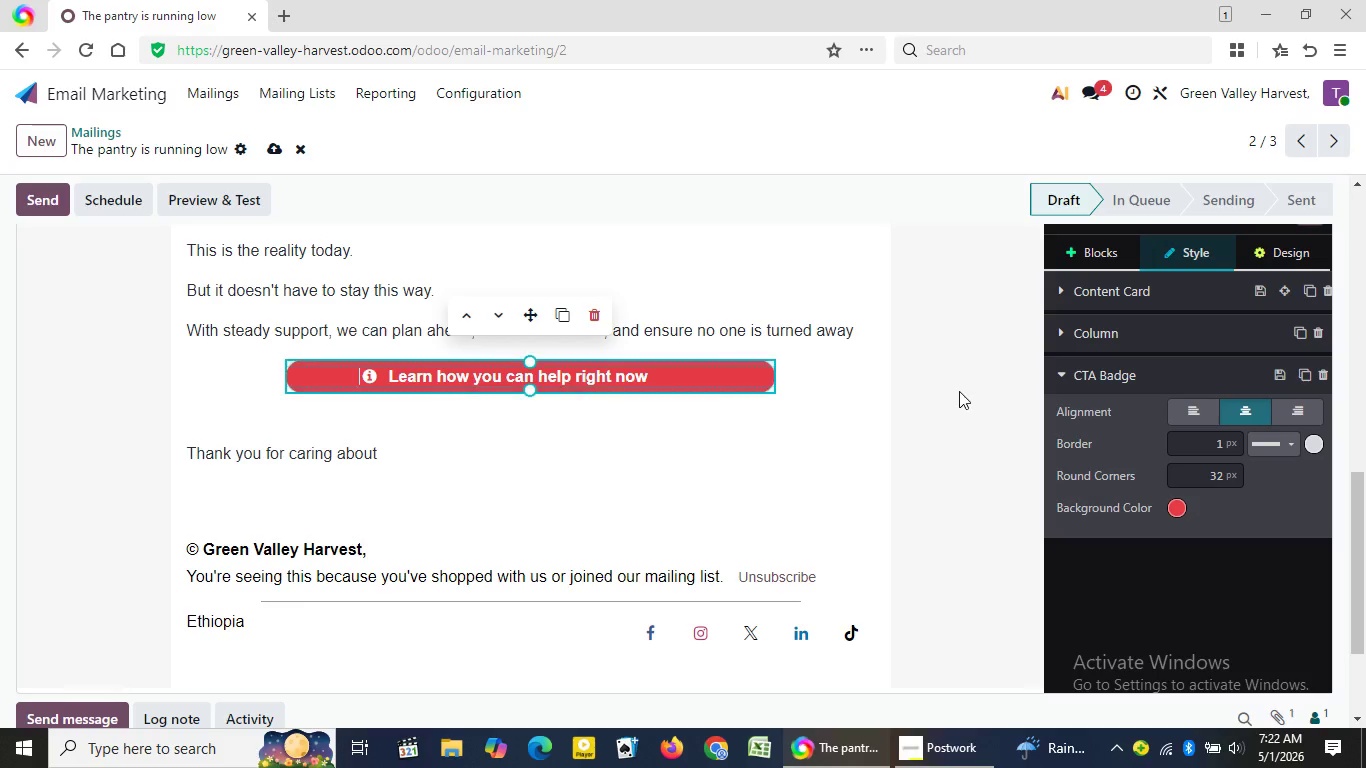 
key(Space)
 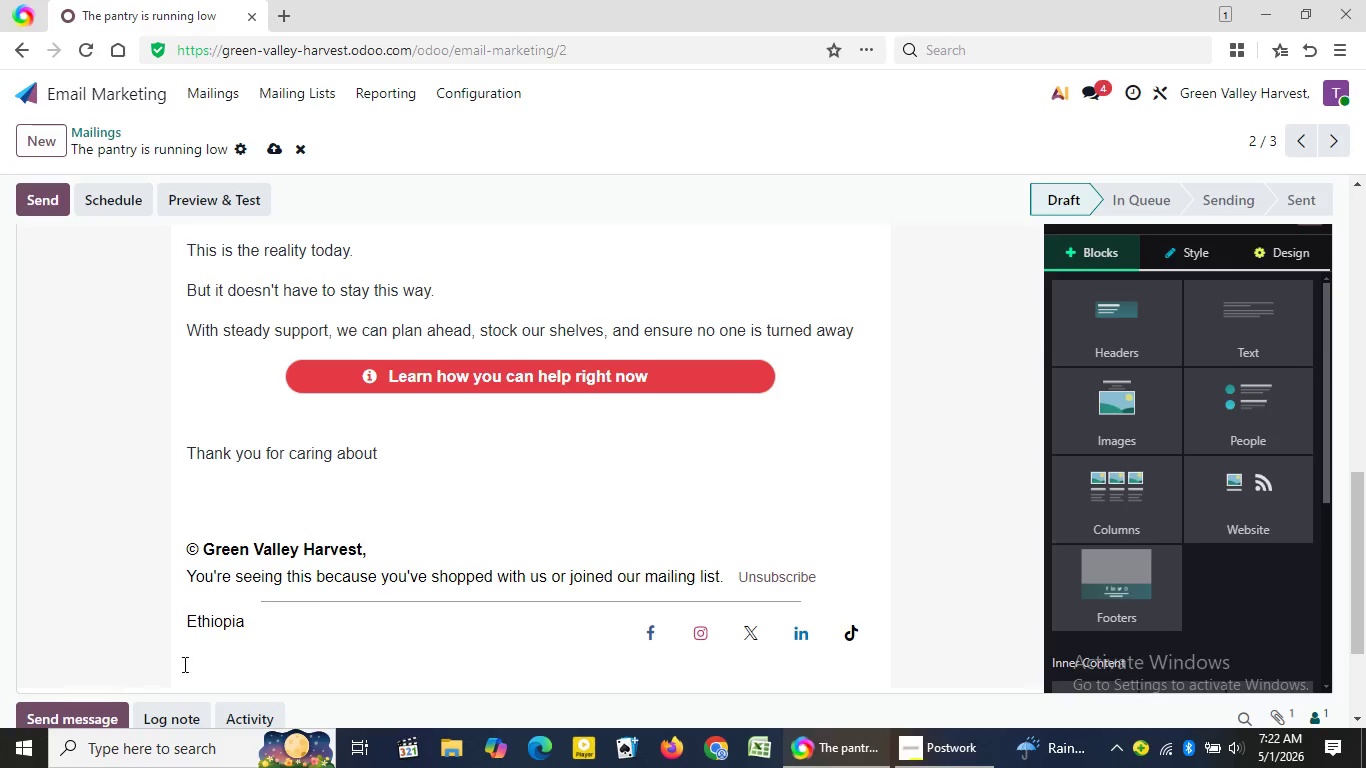 
left_click([959, 391])
 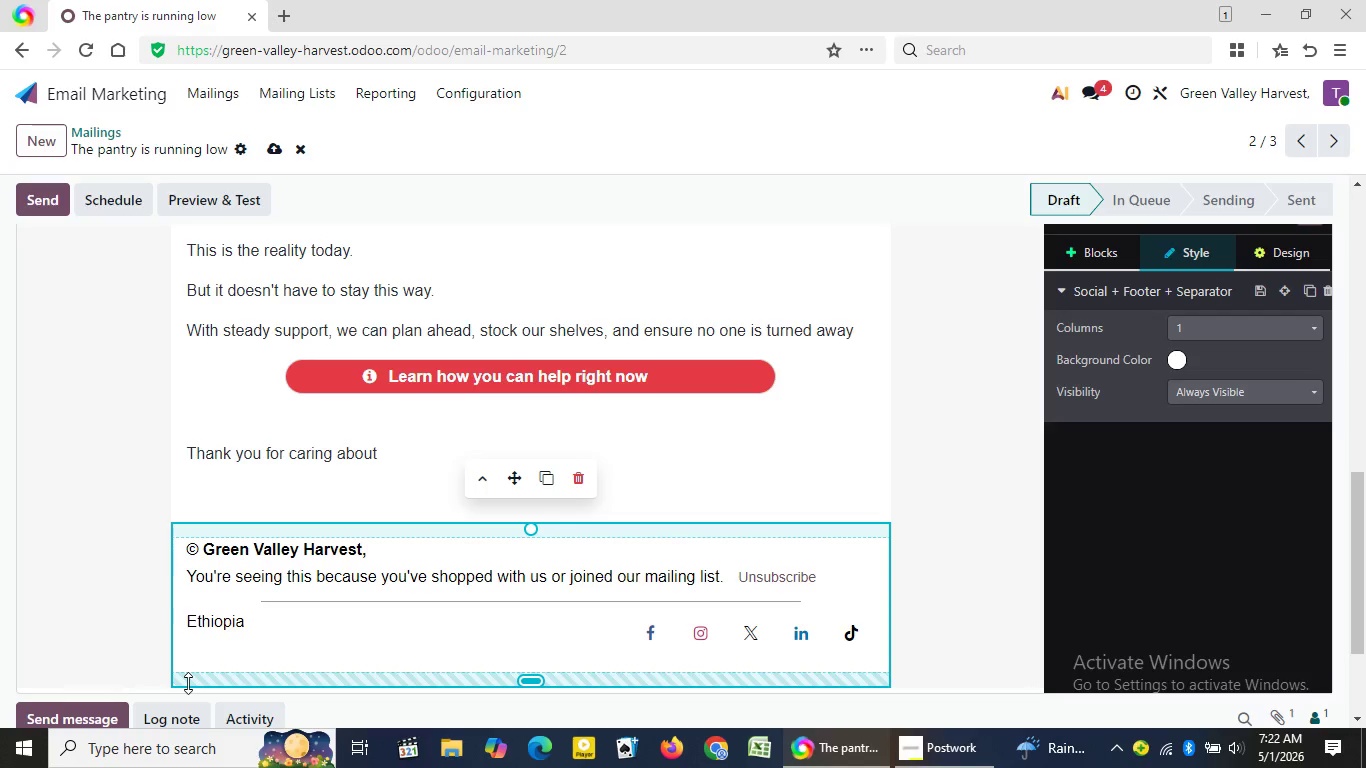 
left_click([188, 683])
 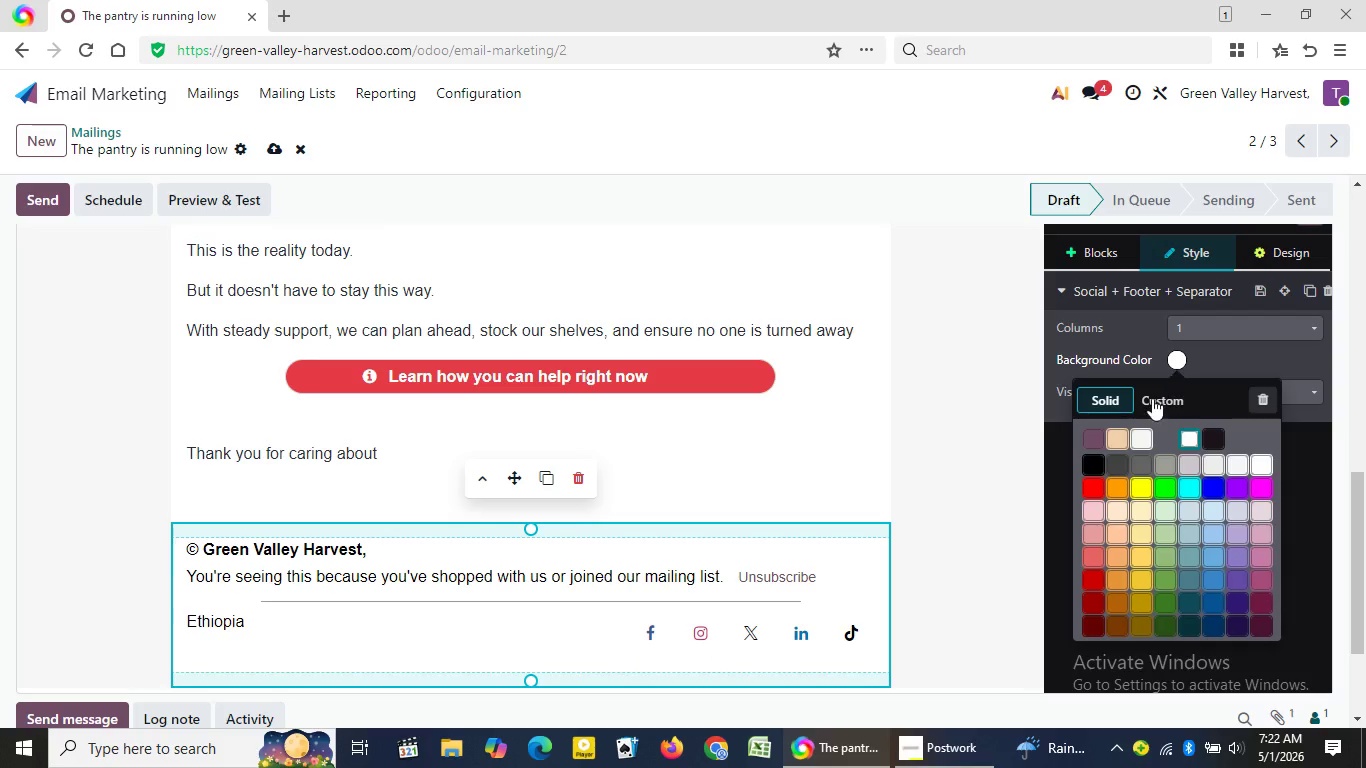 
left_click([1179, 359])
 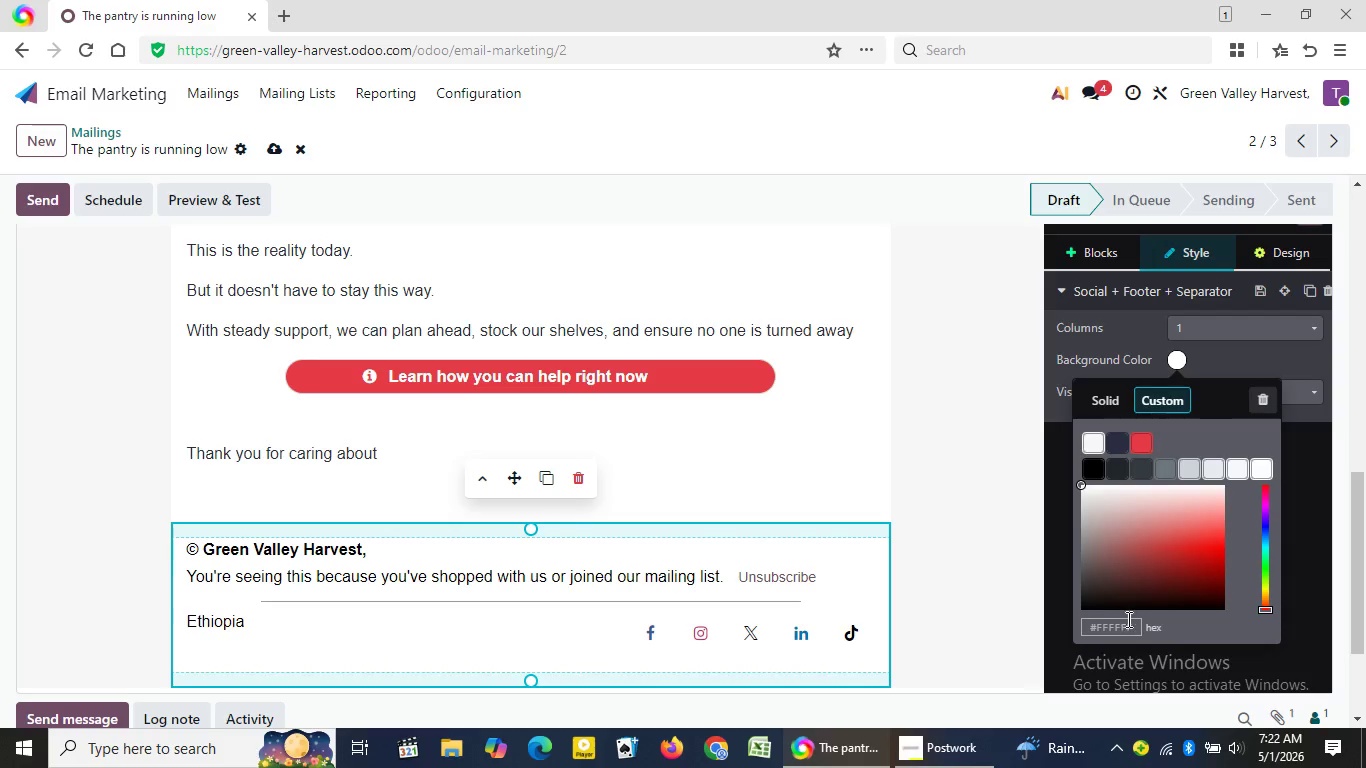 
left_click([1151, 401])
 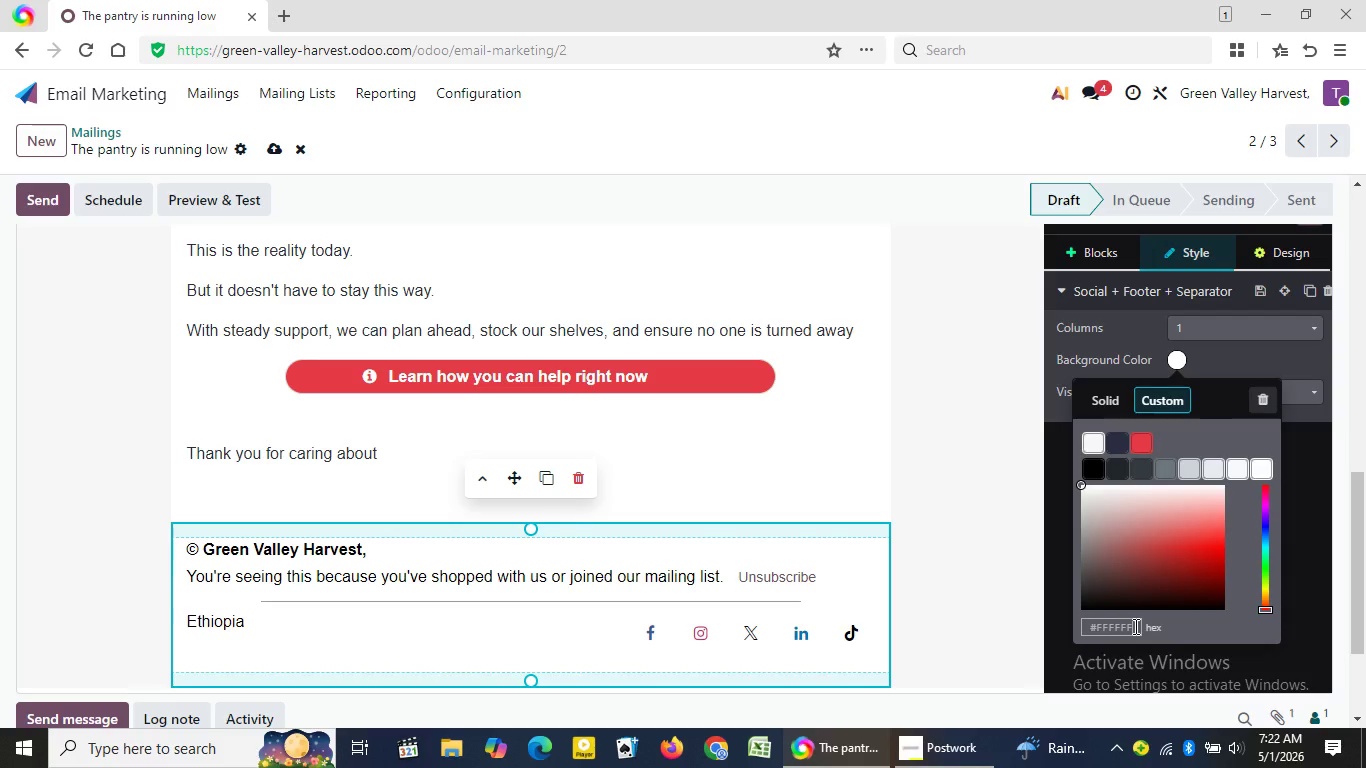 
double_click([1134, 626])
 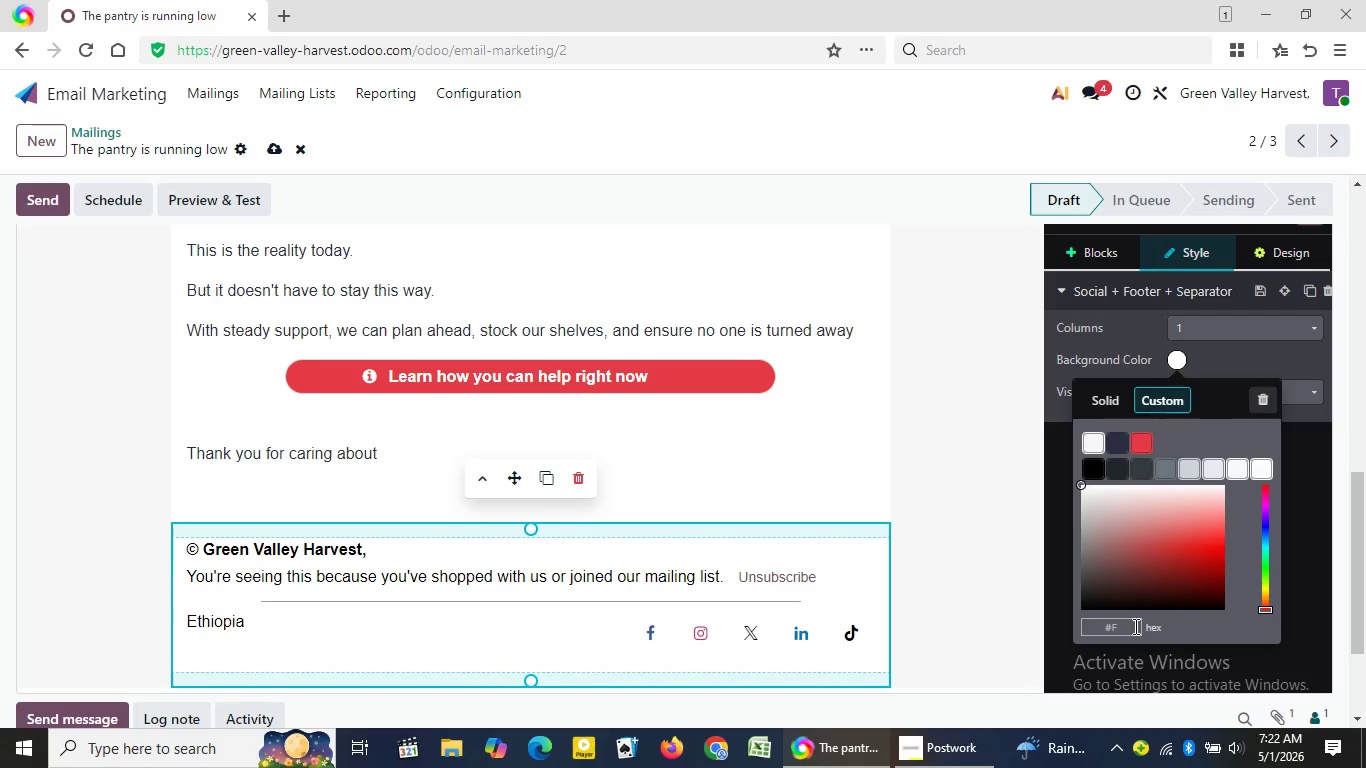 
left_click([1134, 626])
 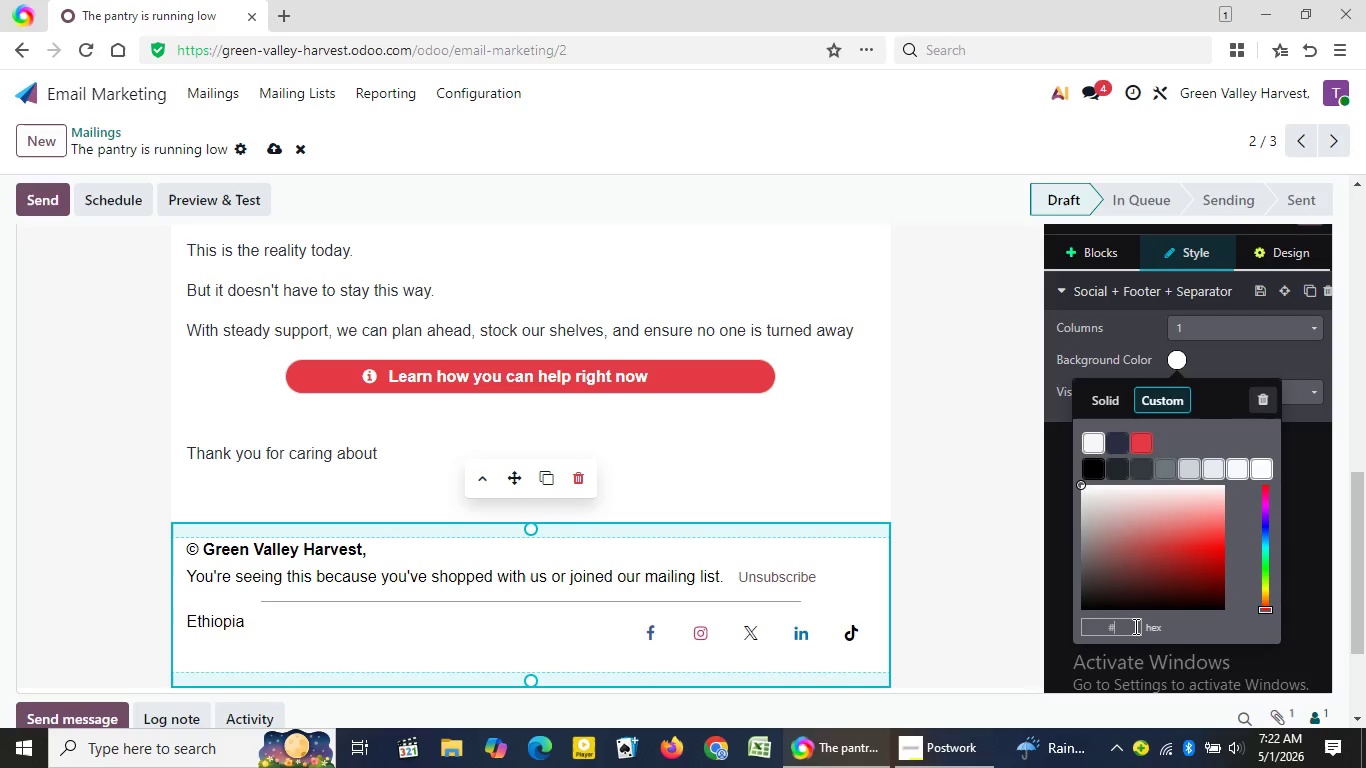 
key(Backspace)
 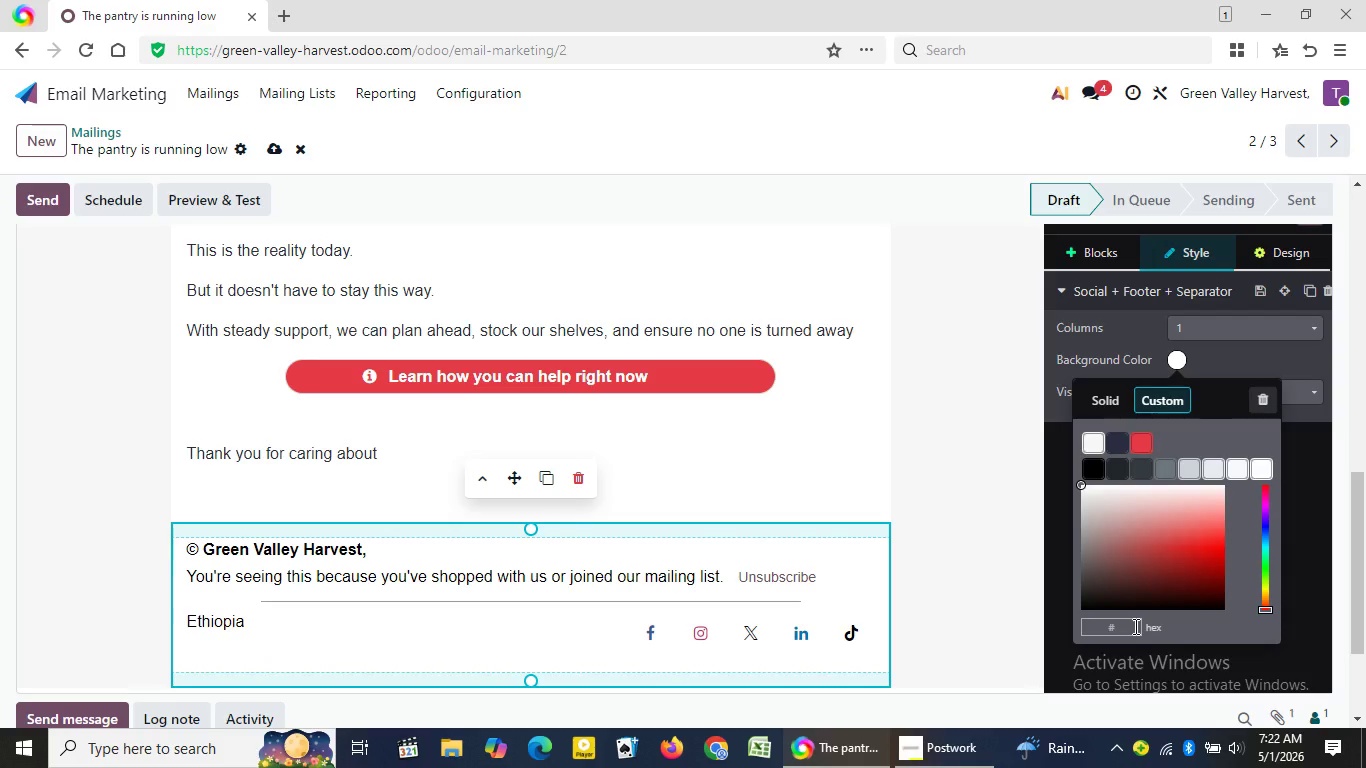 
key(Backspace)
 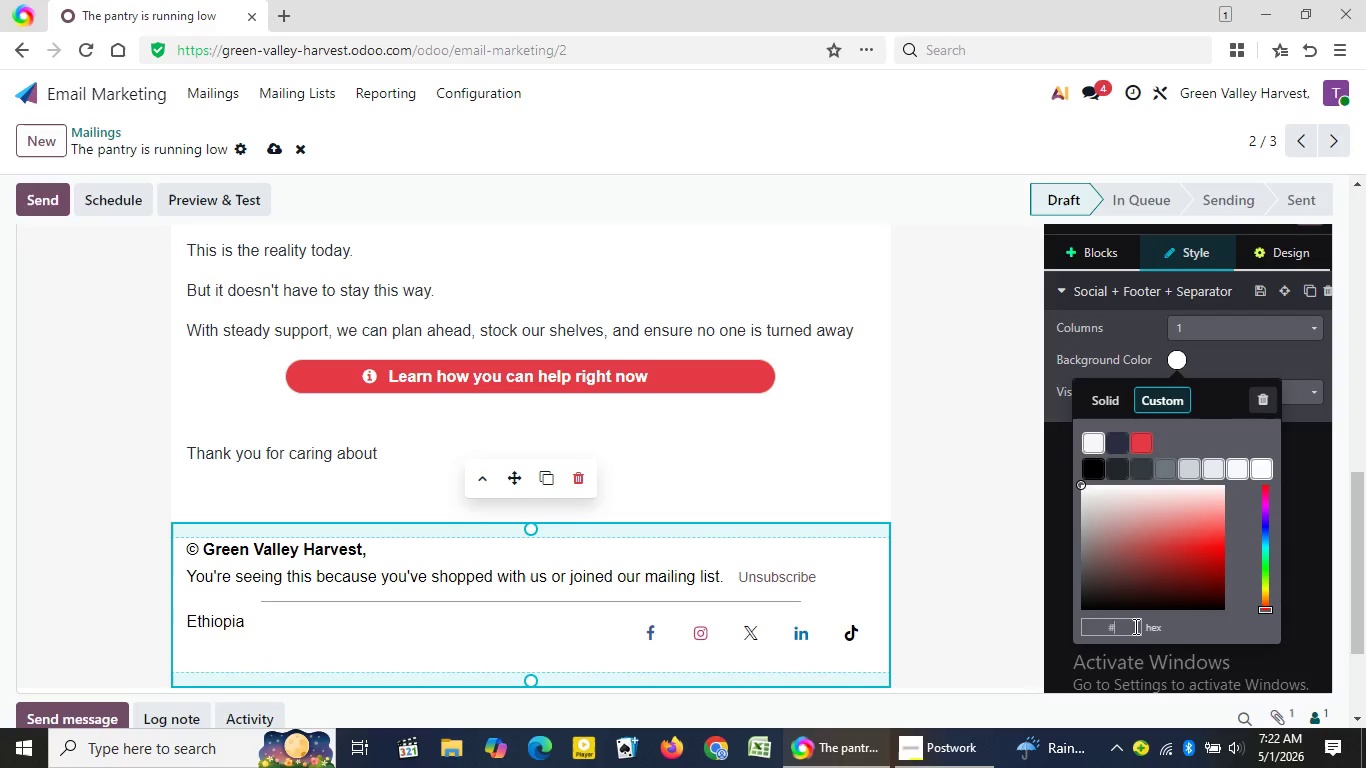 
key(Backspace)
 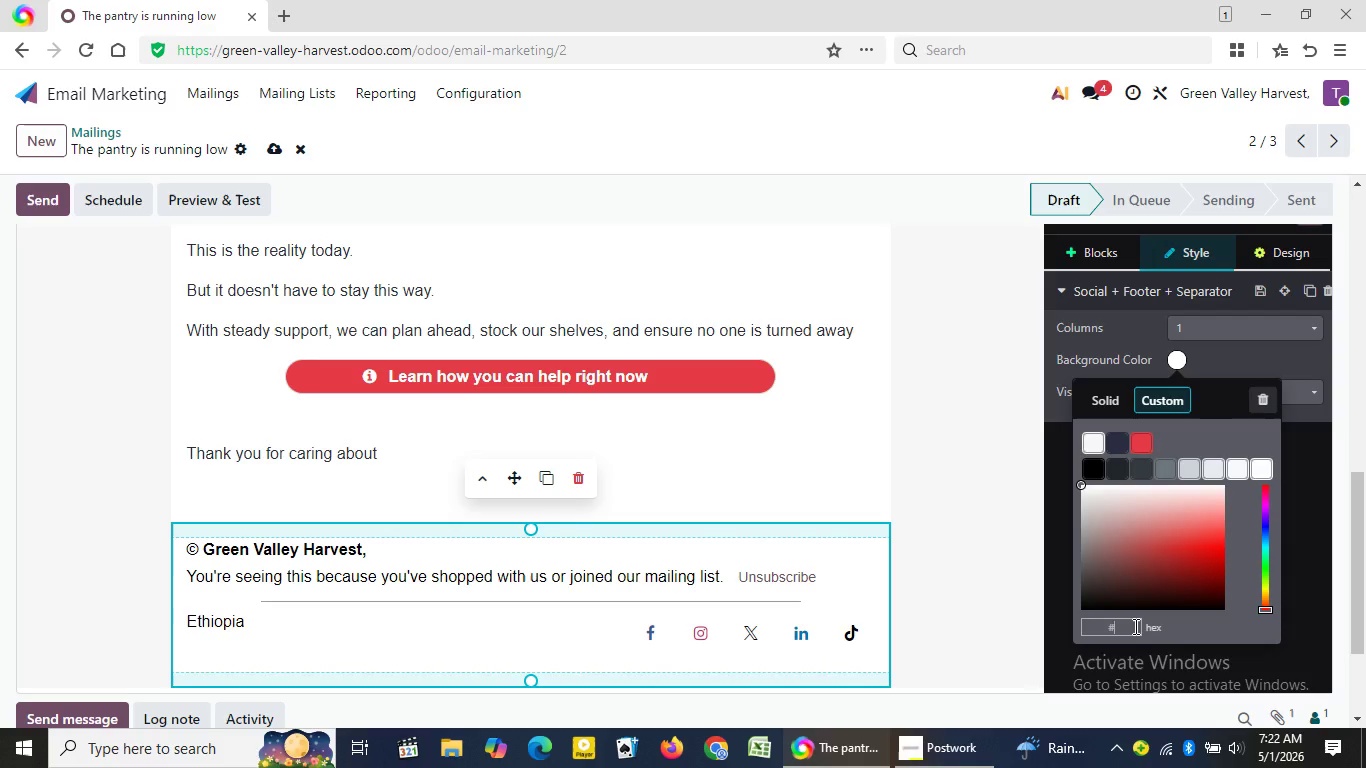 
key(Backspace)
 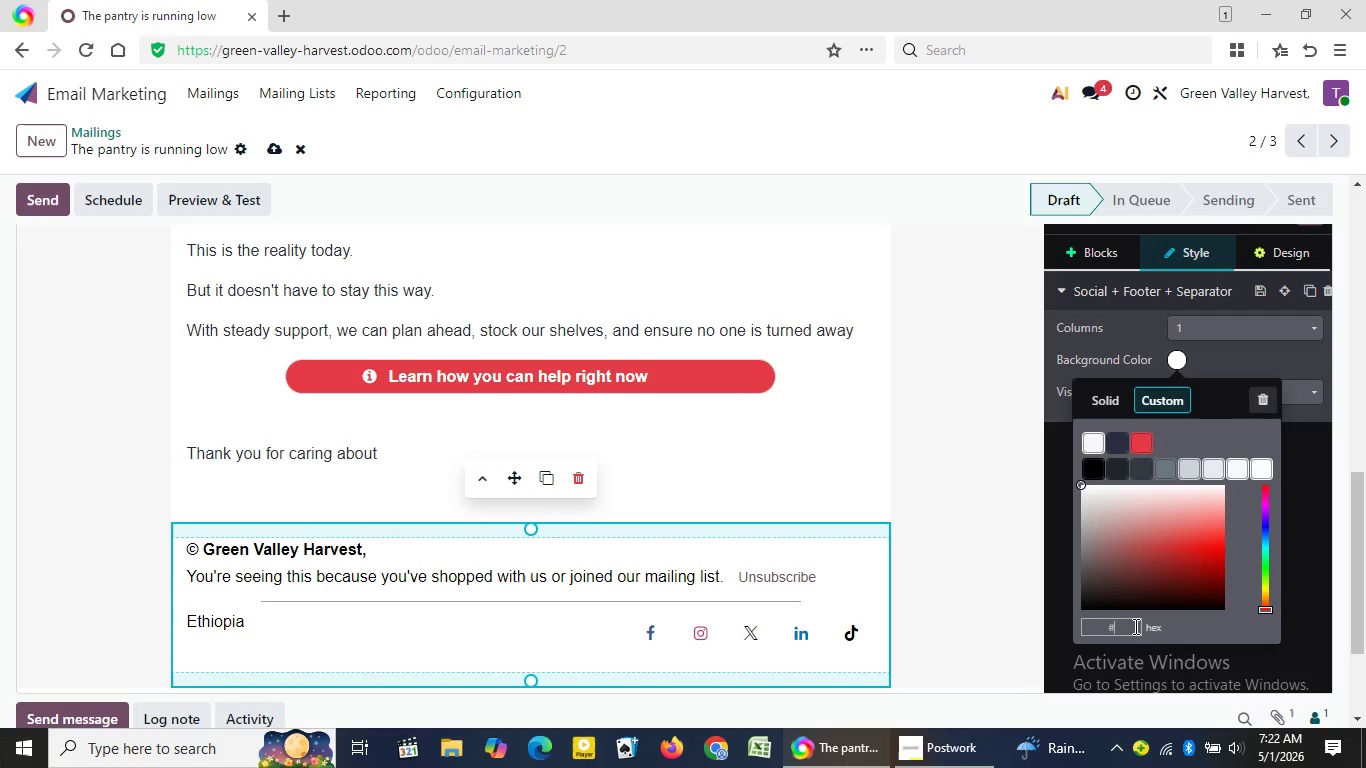 
key(Backspace)
 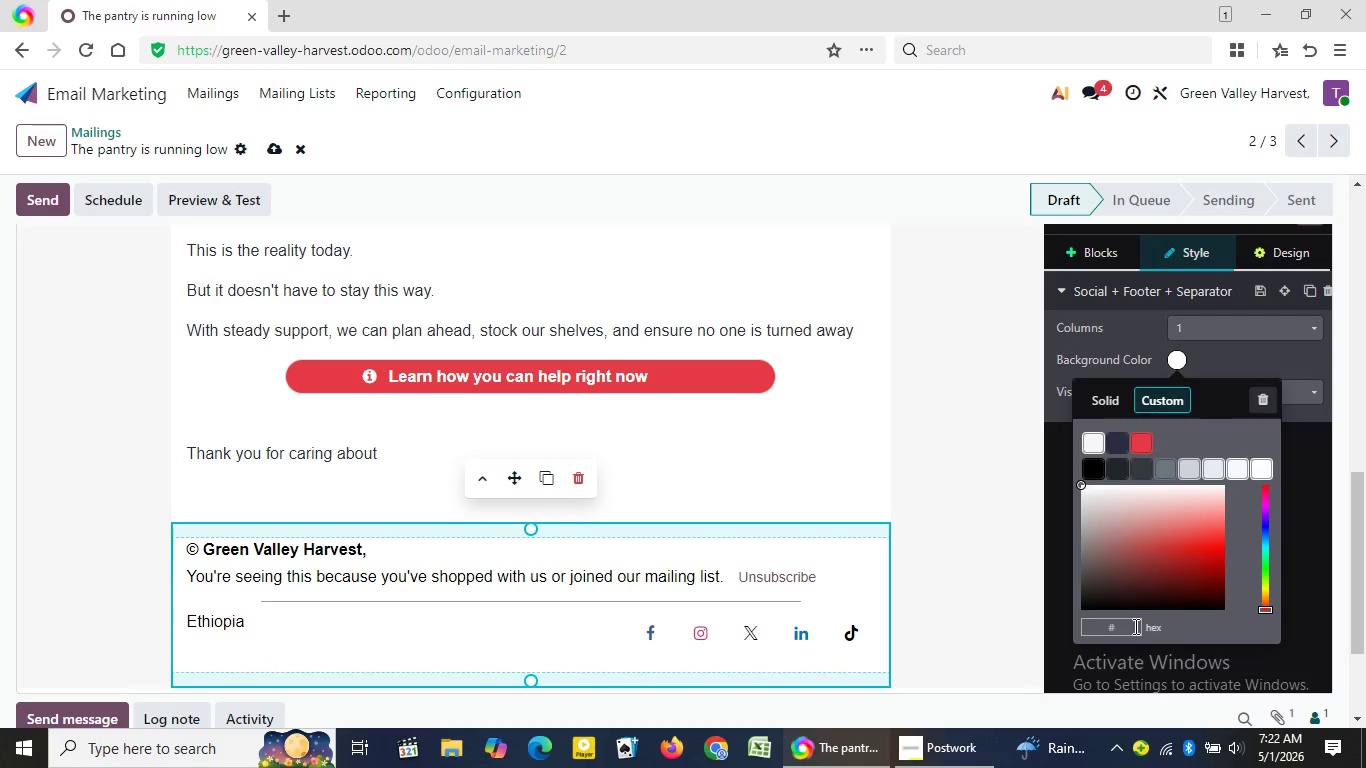 
key(Backspace)
 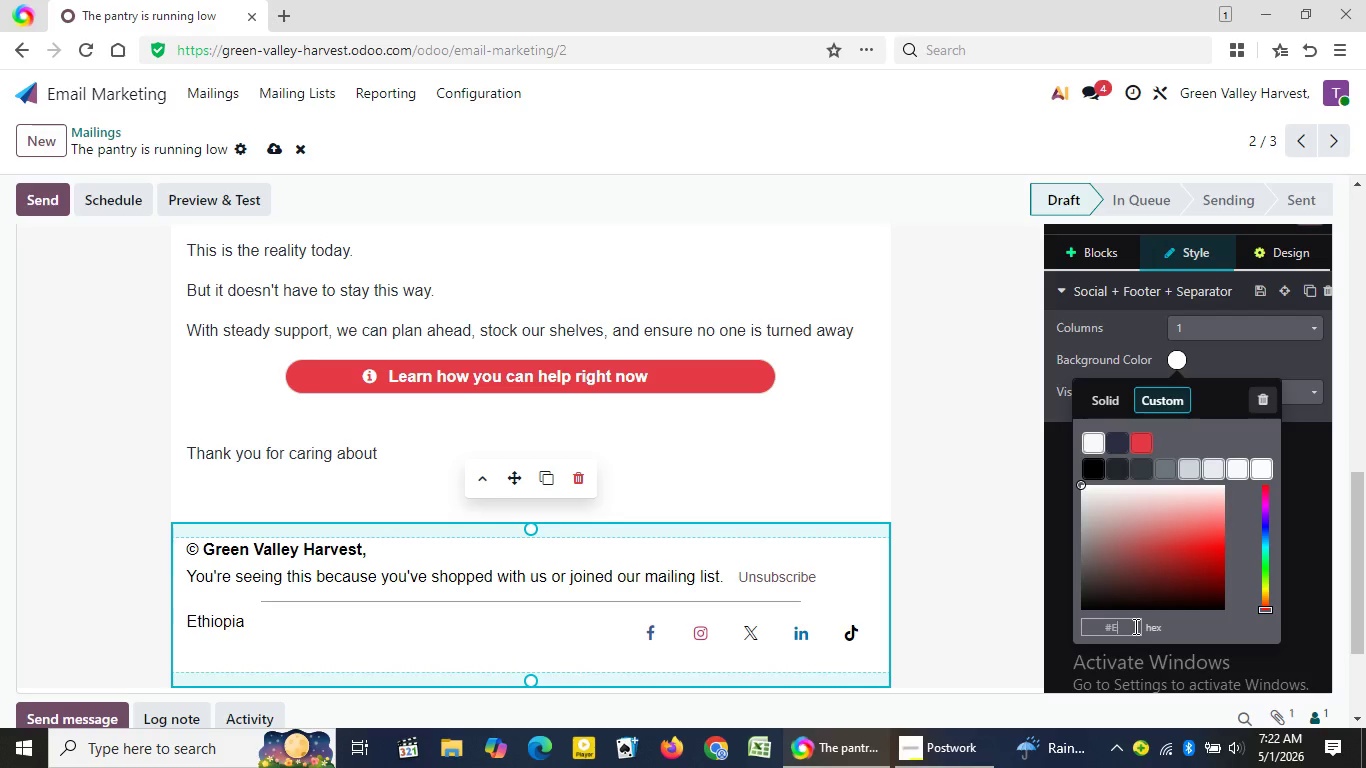 
wait(7.25)
 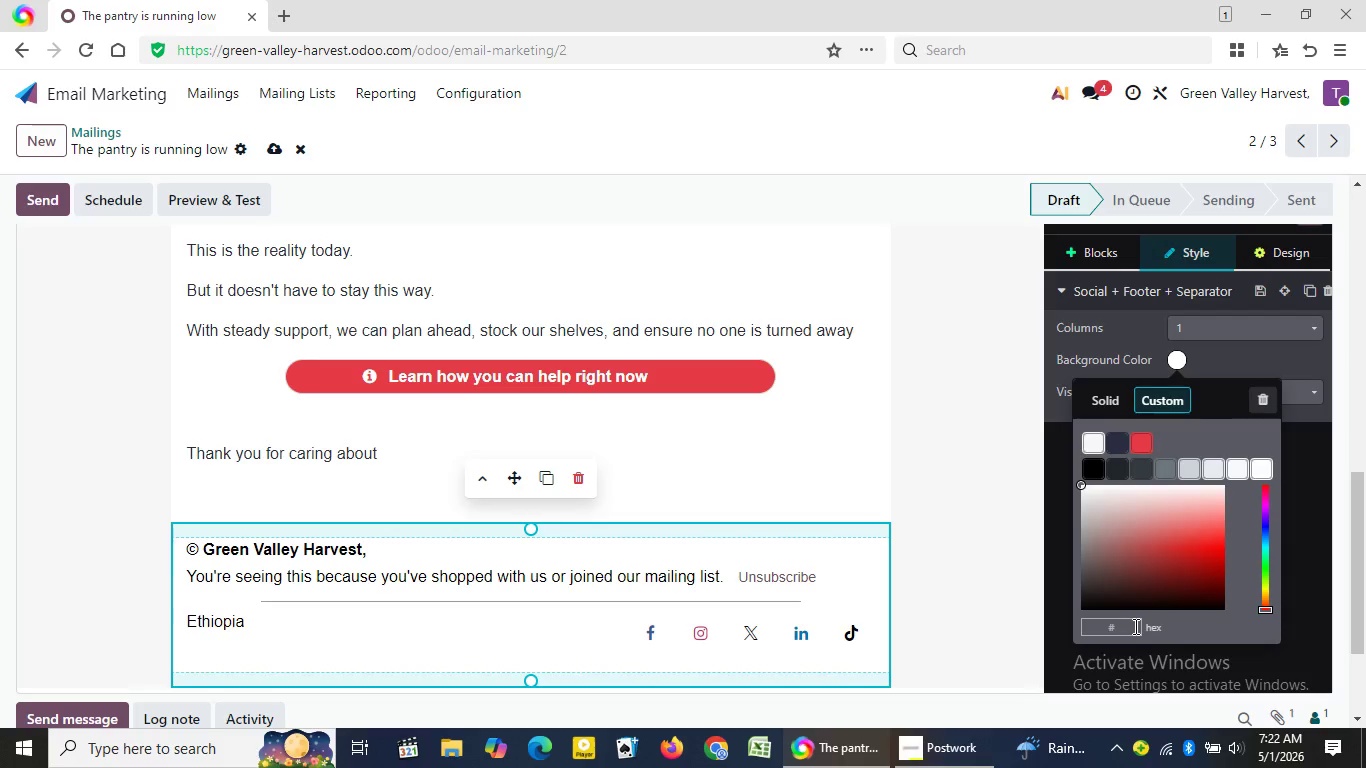 
key(Shift+E)
 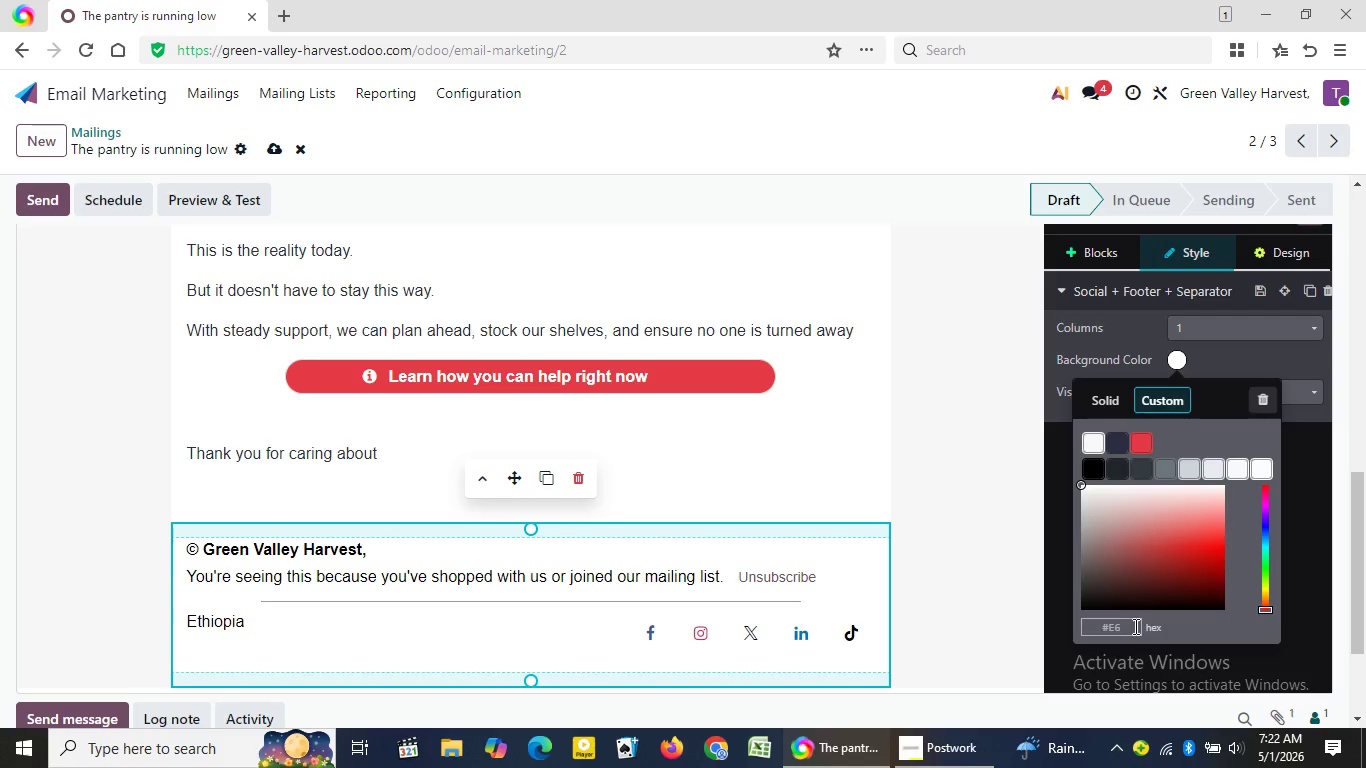 
key(Numpad6)
 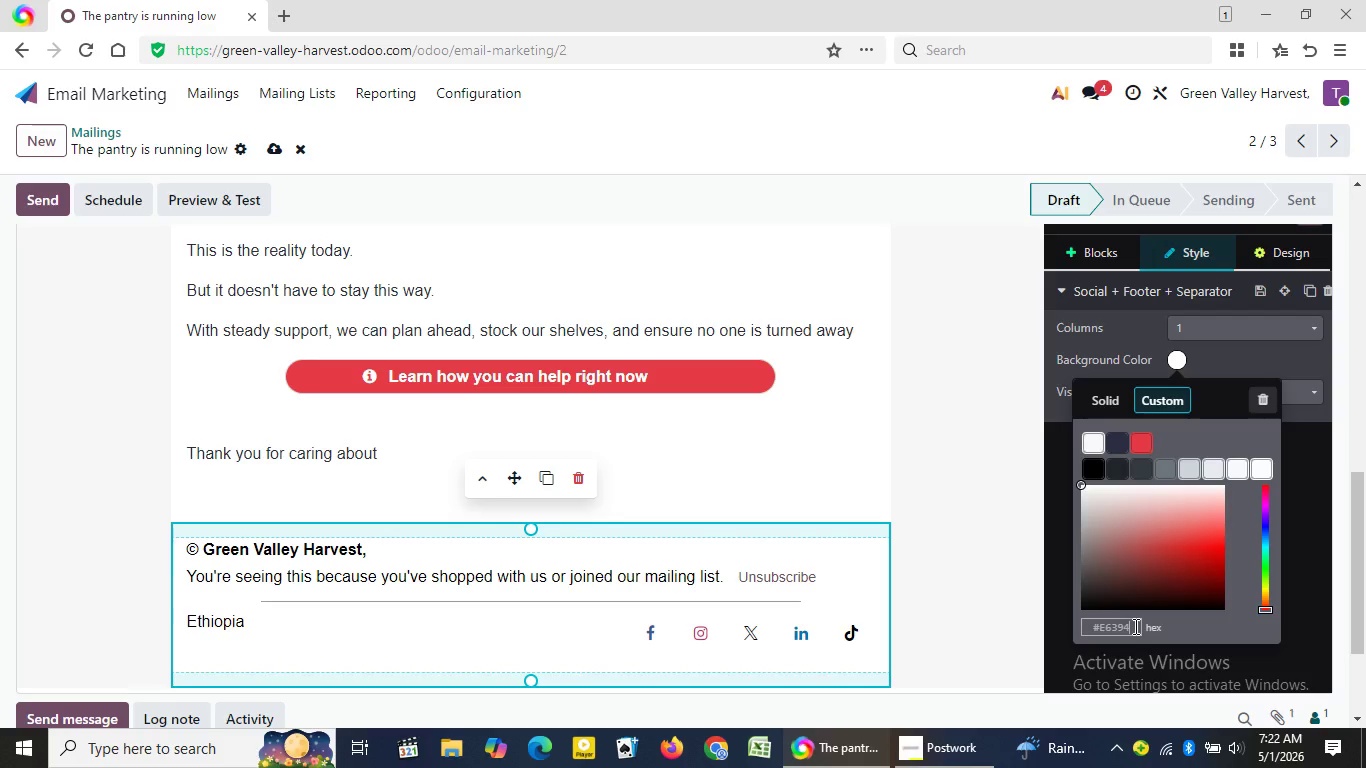 
key(Numpad3)
 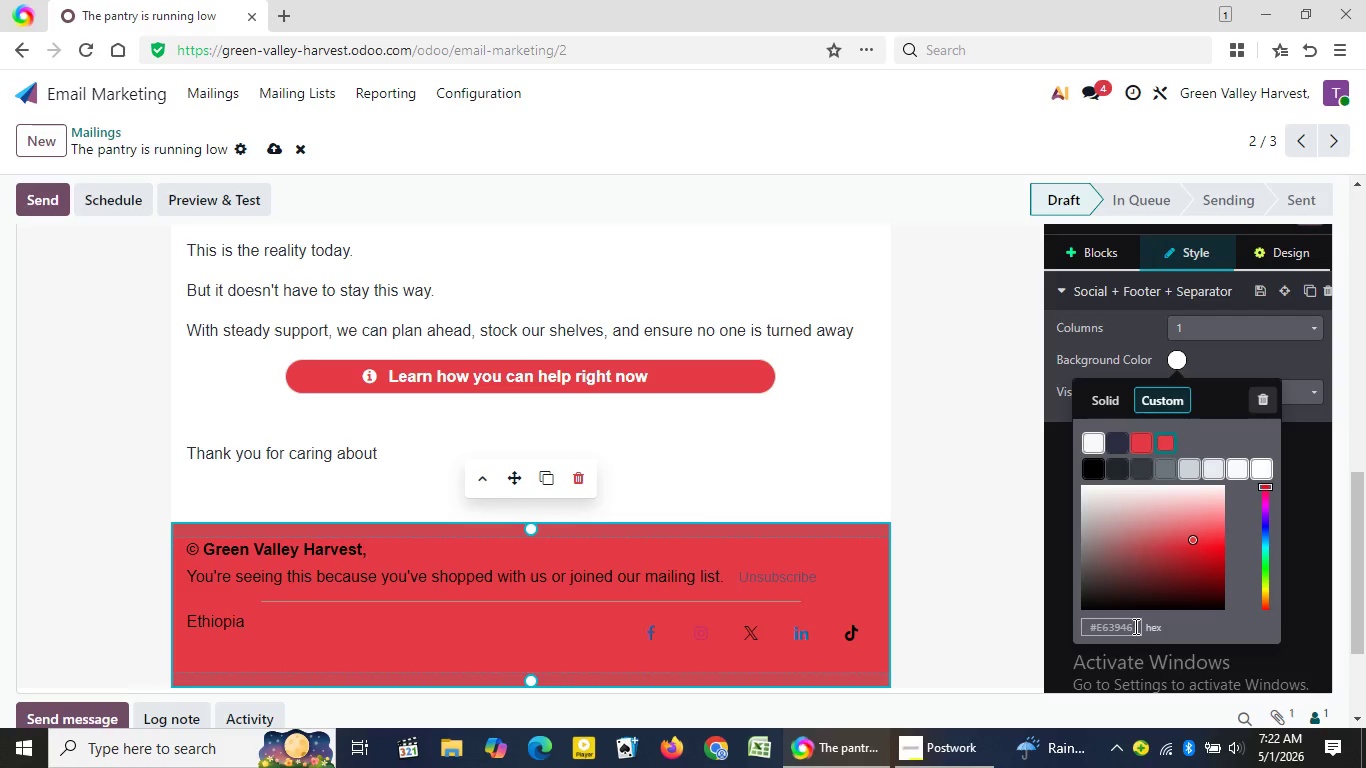 
key(Numpad9)
 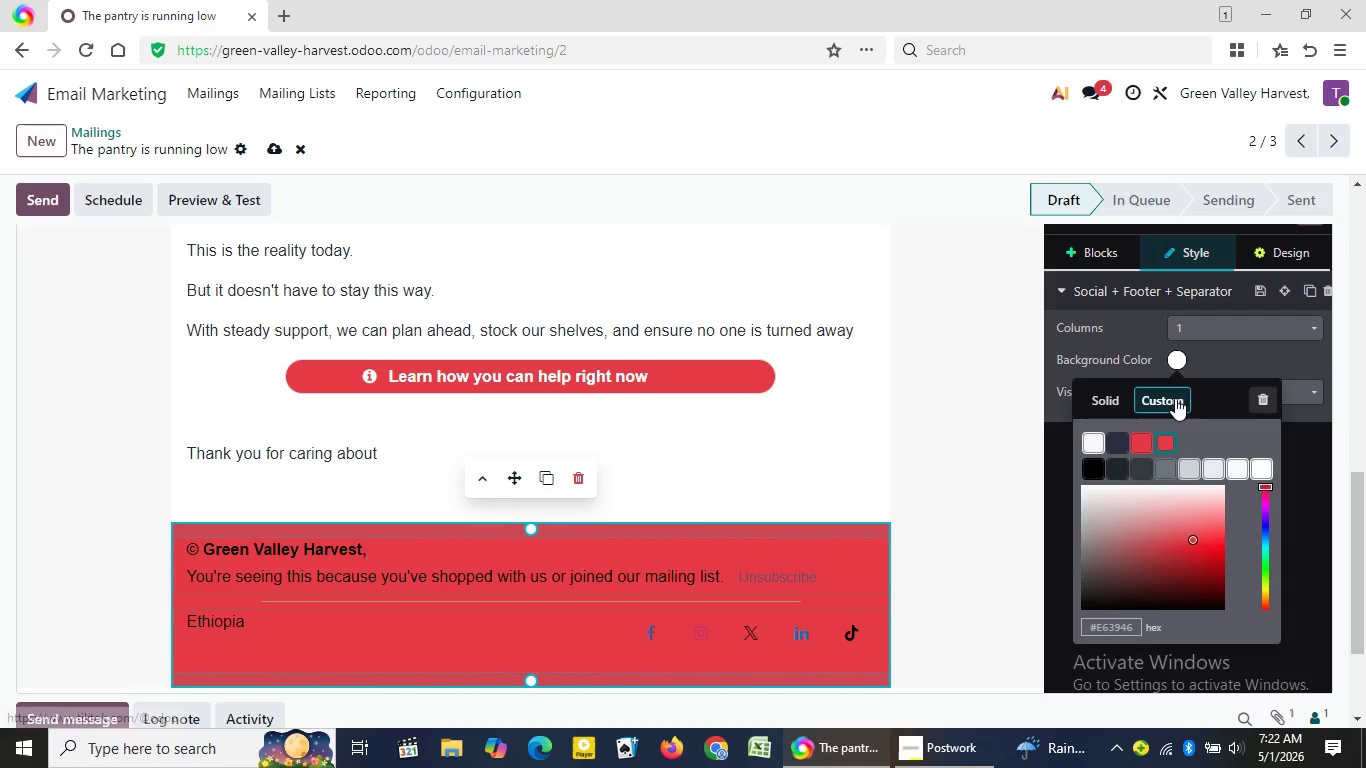 
key(Numpad4)
 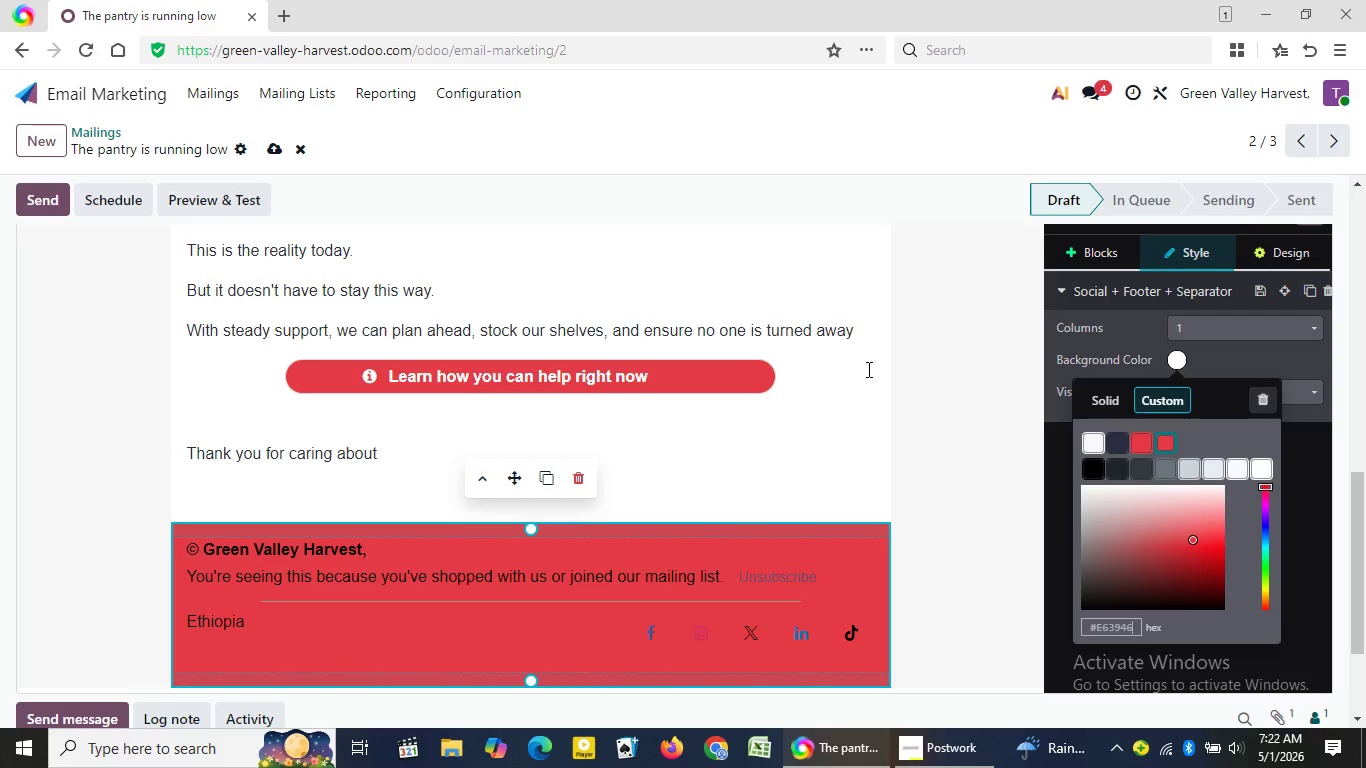 
key(Numpad6)
 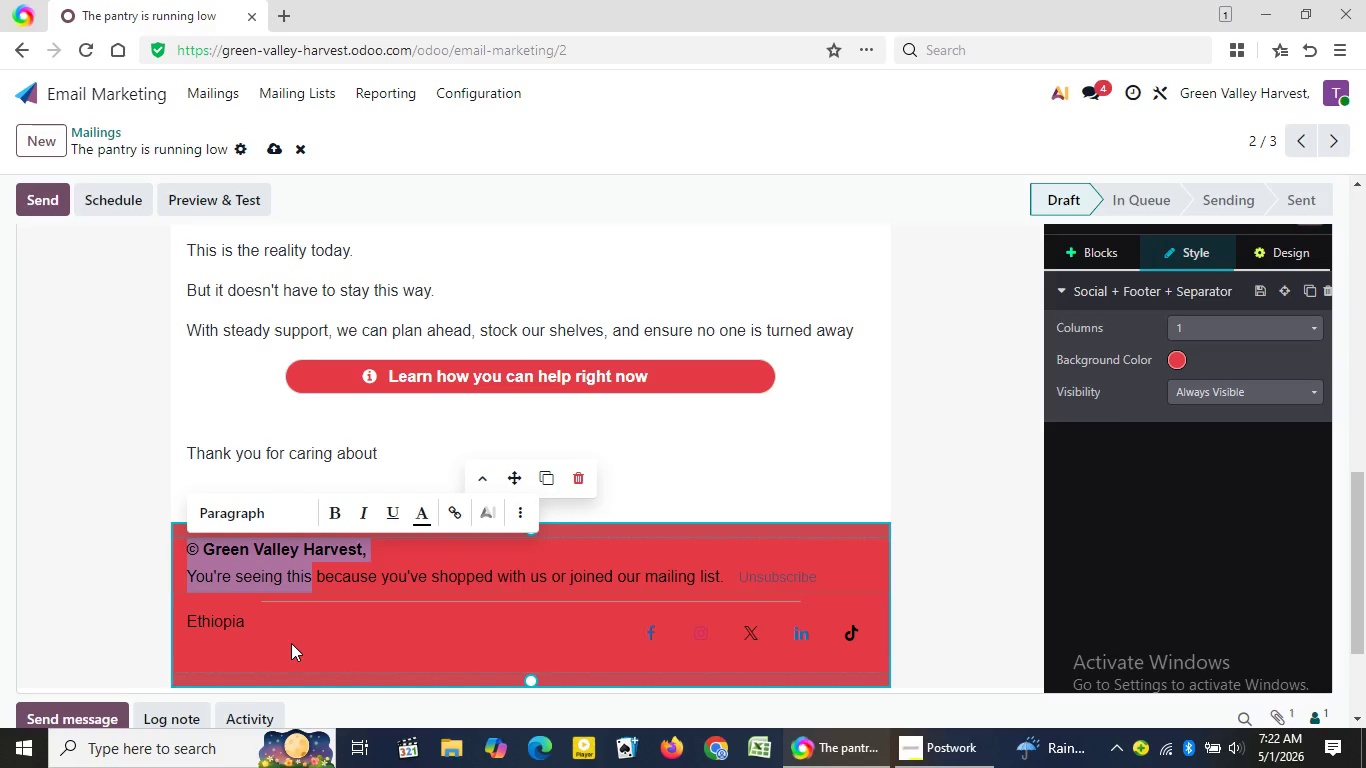 
left_click_drag(start_coordinate=[188, 550], to_coordinate=[268, 625])
 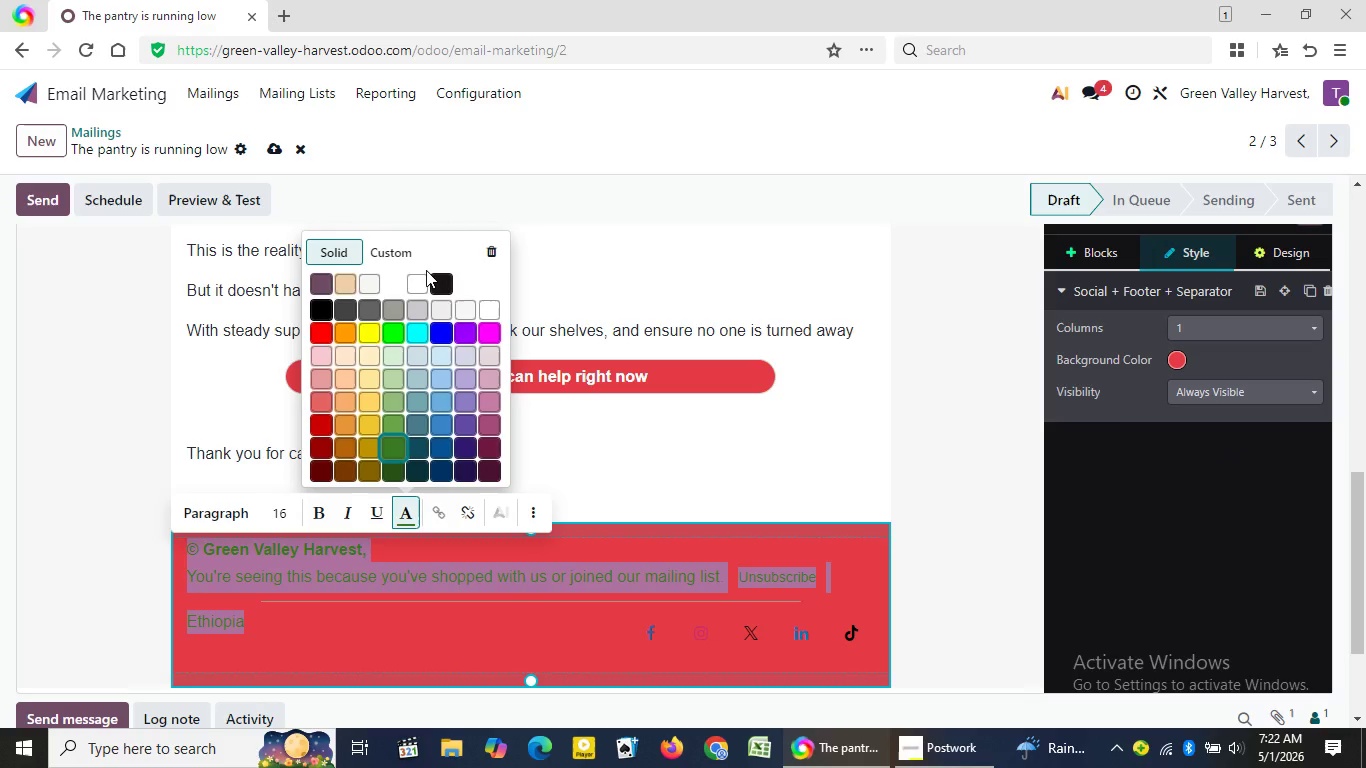 
left_click([400, 507])
 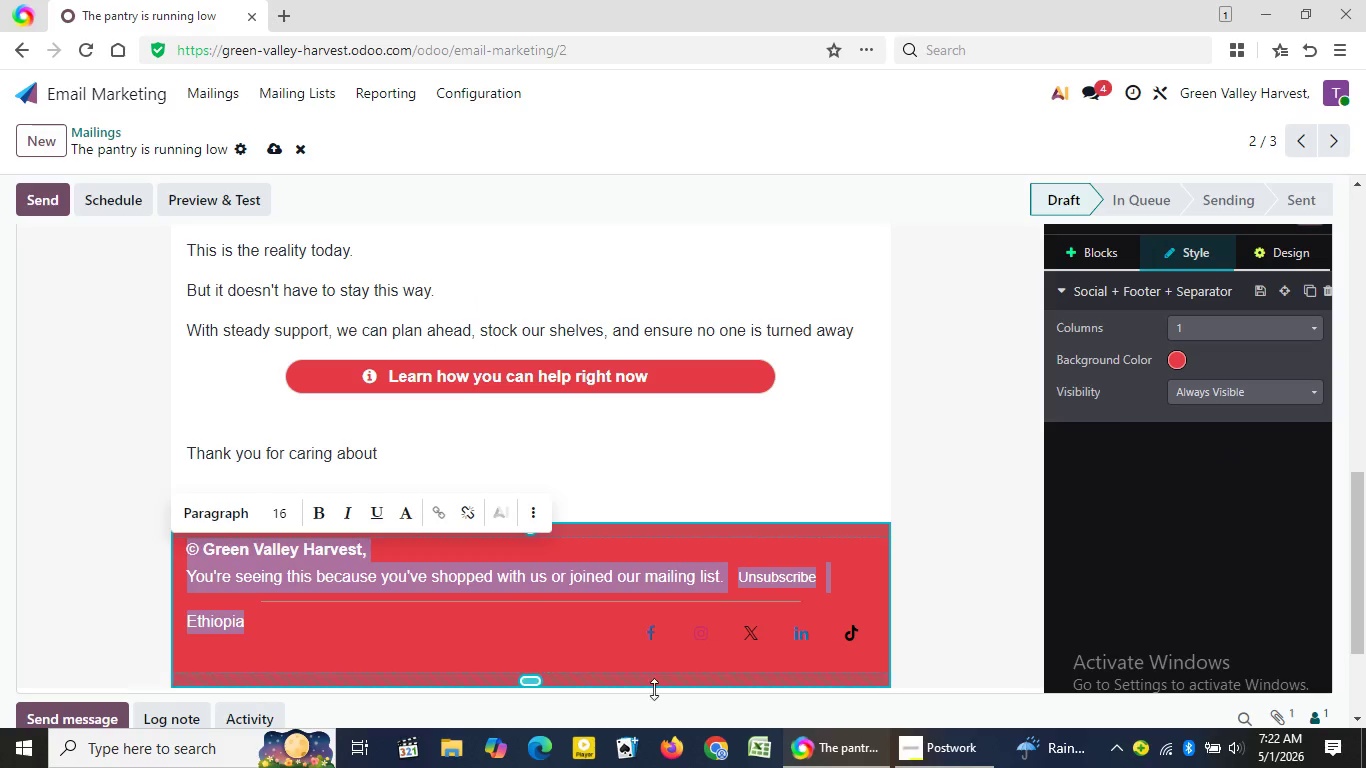 
left_click([417, 281])
 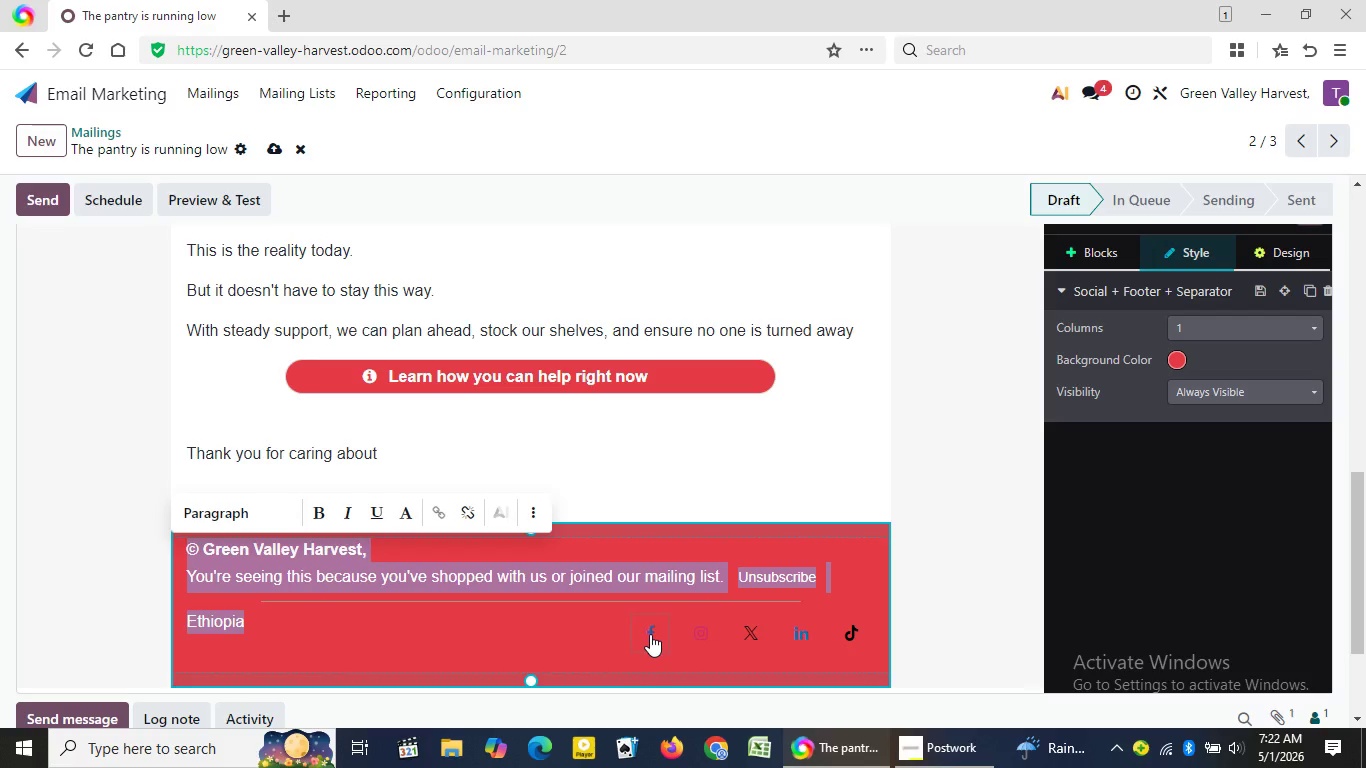 
left_click([650, 634])
 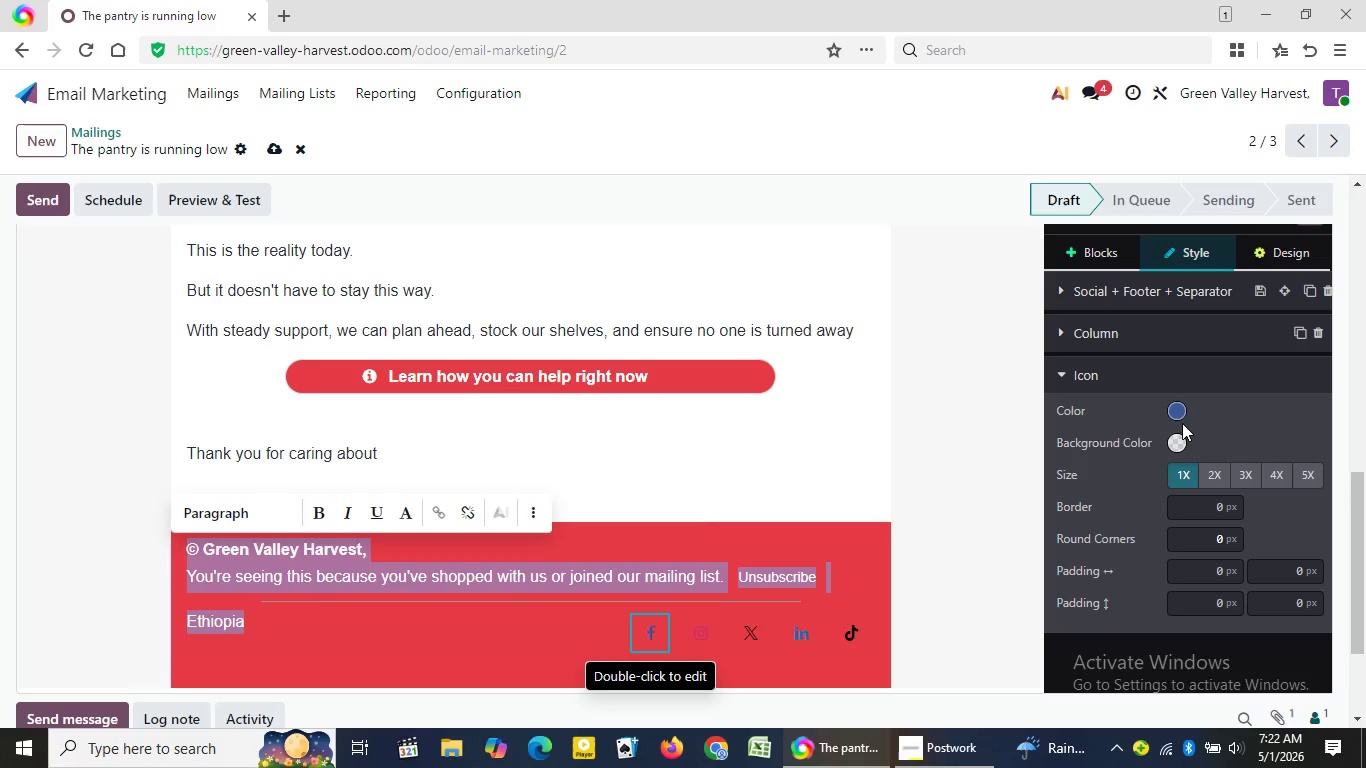 
left_click([650, 634])
 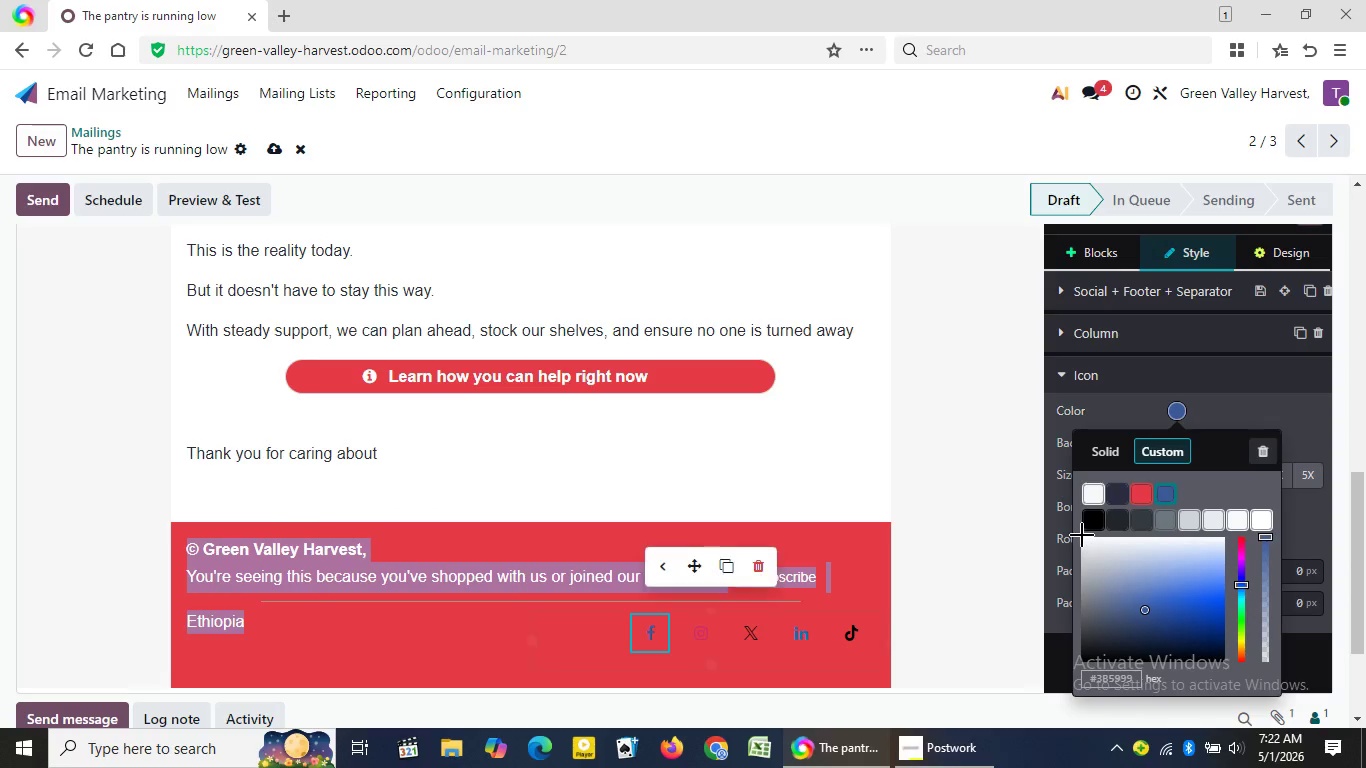 
left_click([1179, 412])
 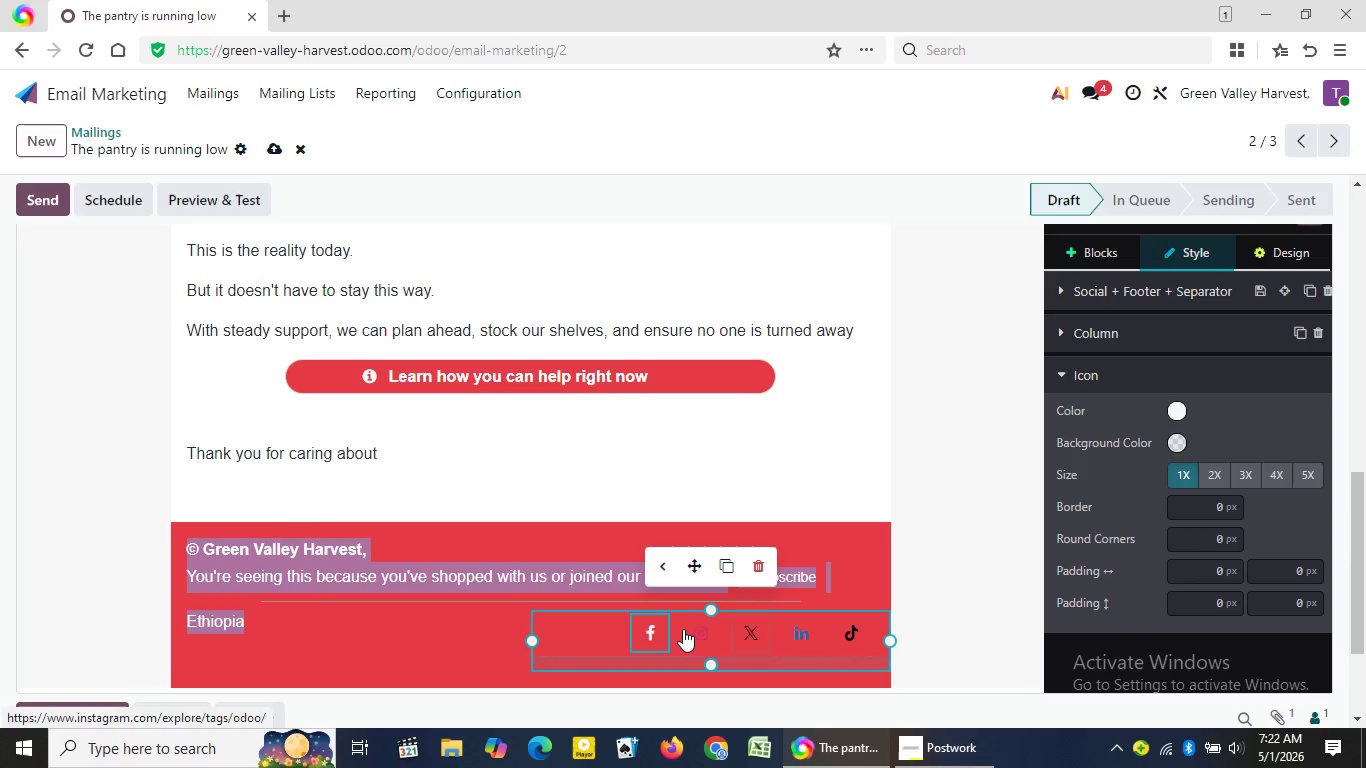 
left_click([1096, 493])
 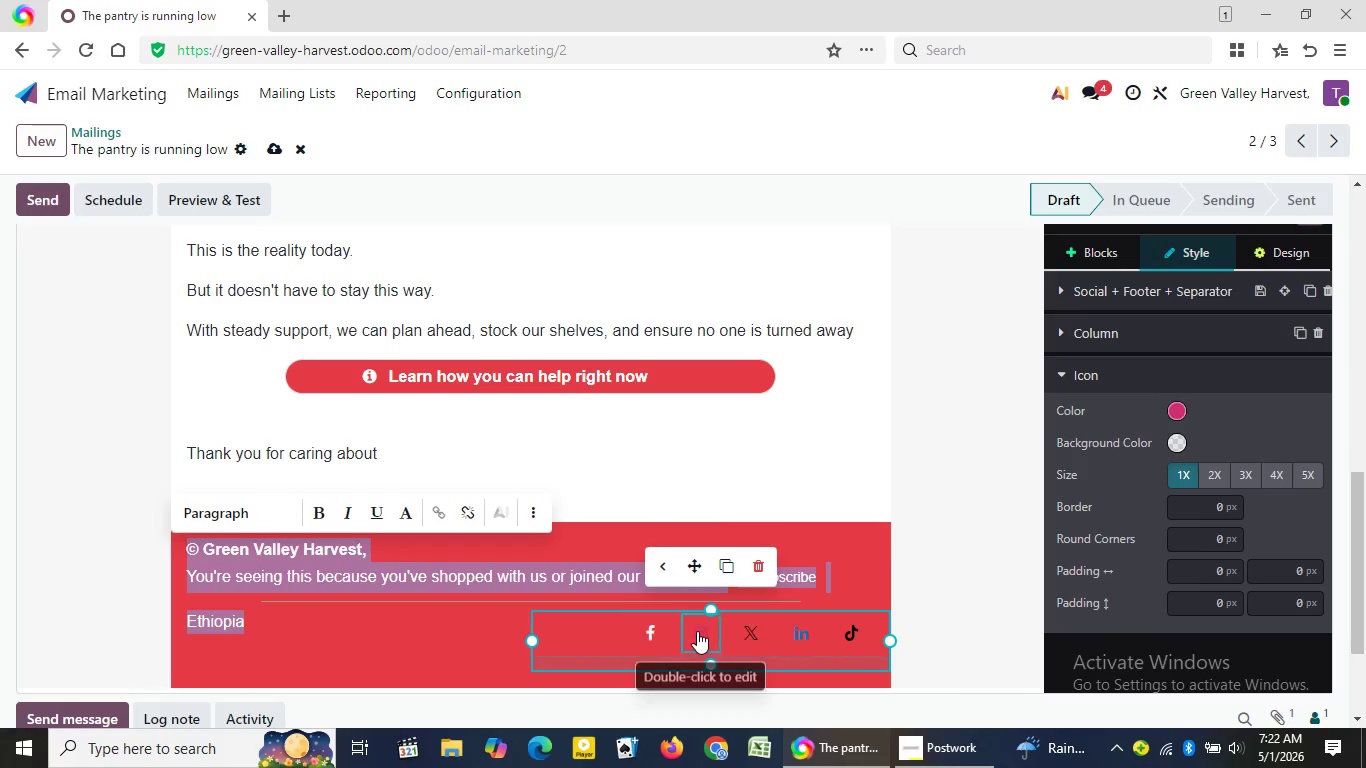 
left_click([697, 631])
 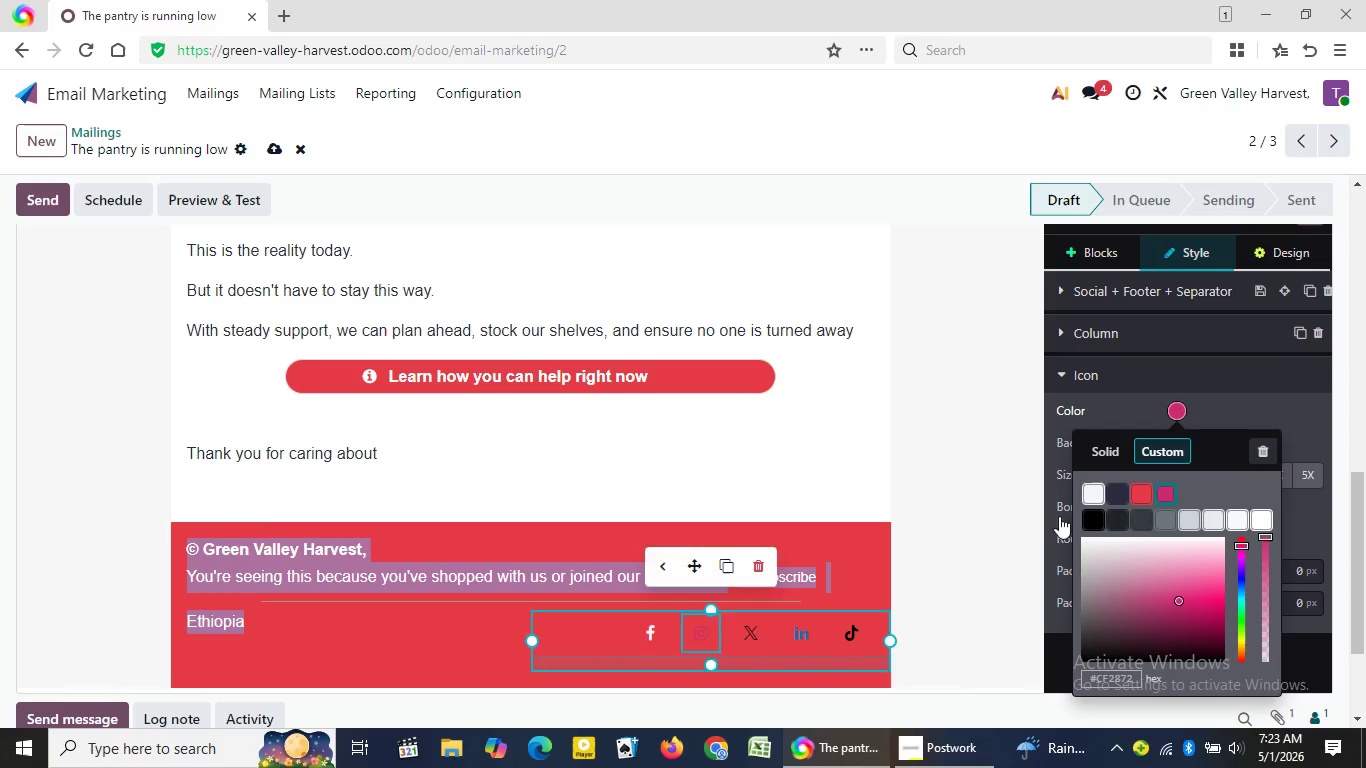 
left_click([1175, 406])
 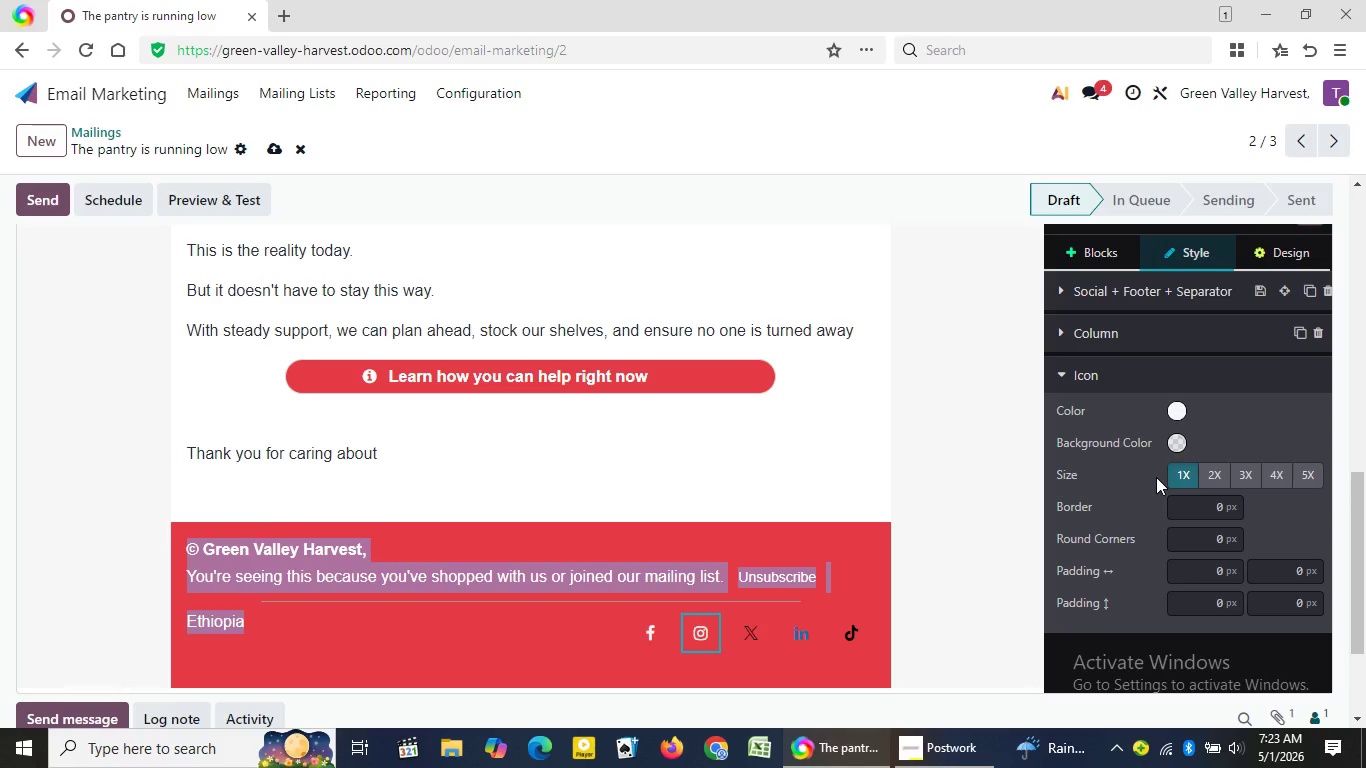 
left_click([1094, 494])
 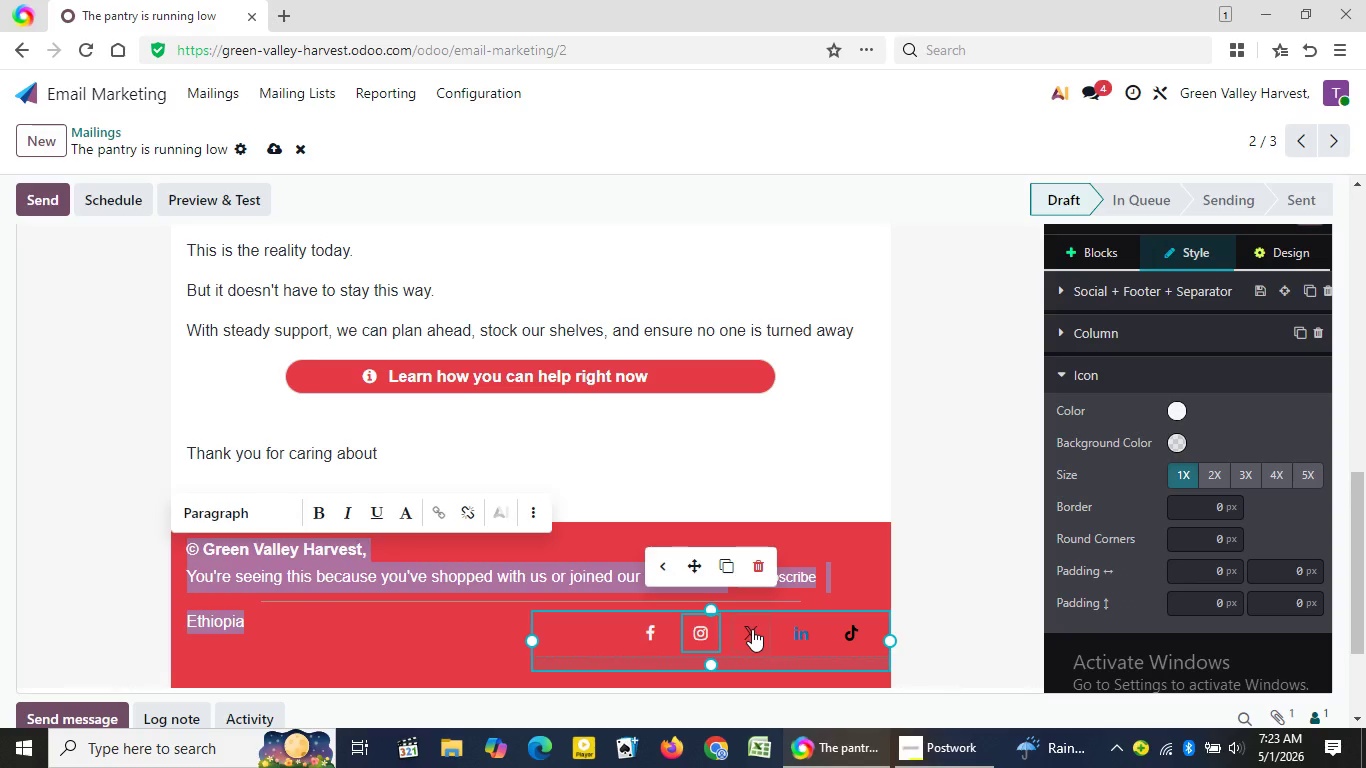 
left_click([752, 629])
 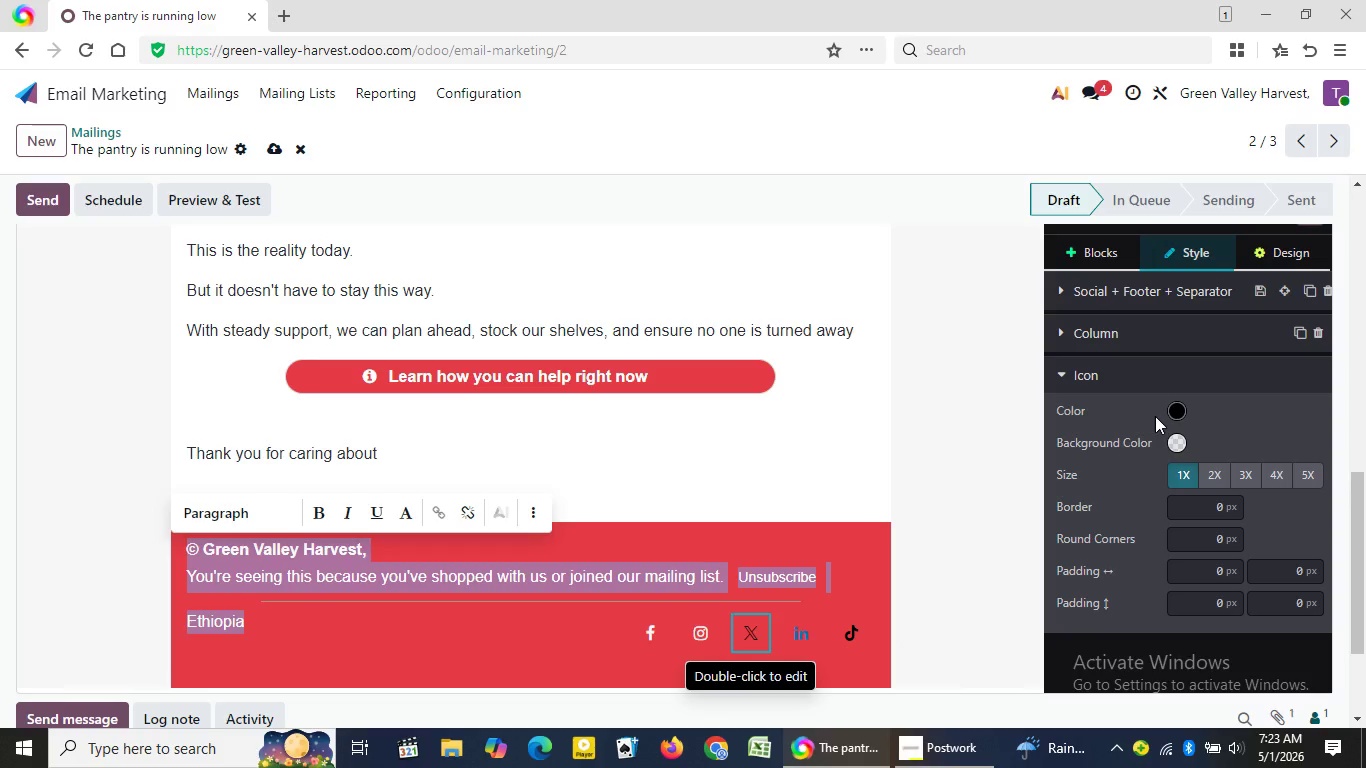 
left_click([752, 629])
 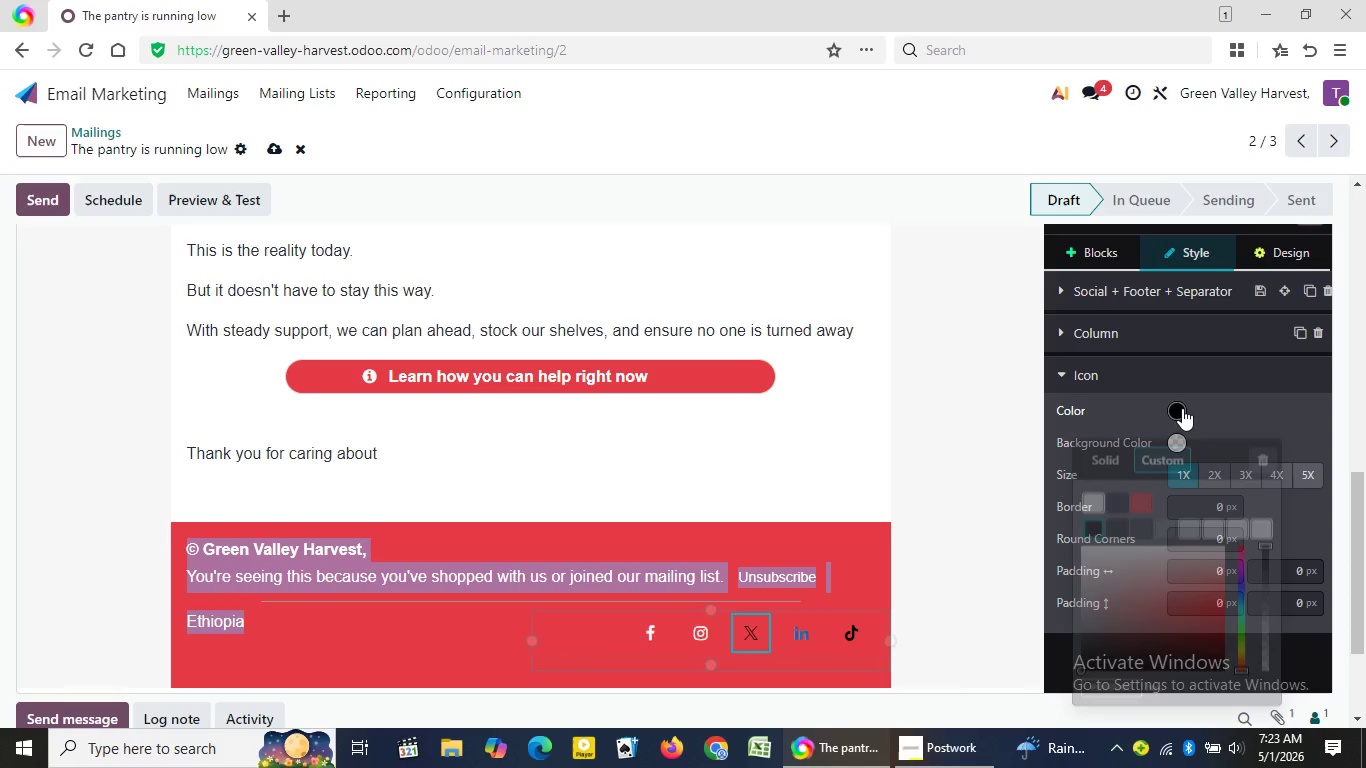 
left_click([1182, 408])
 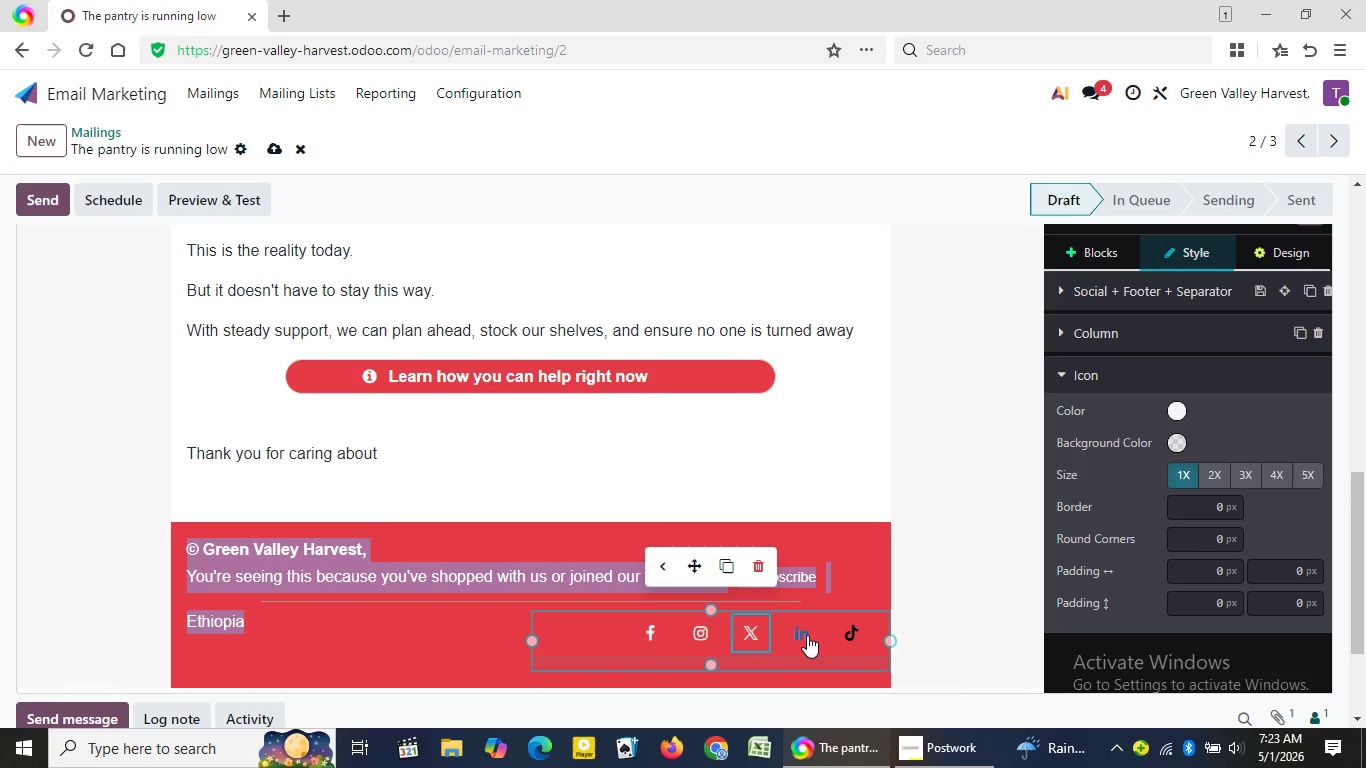 
left_click([1098, 491])
 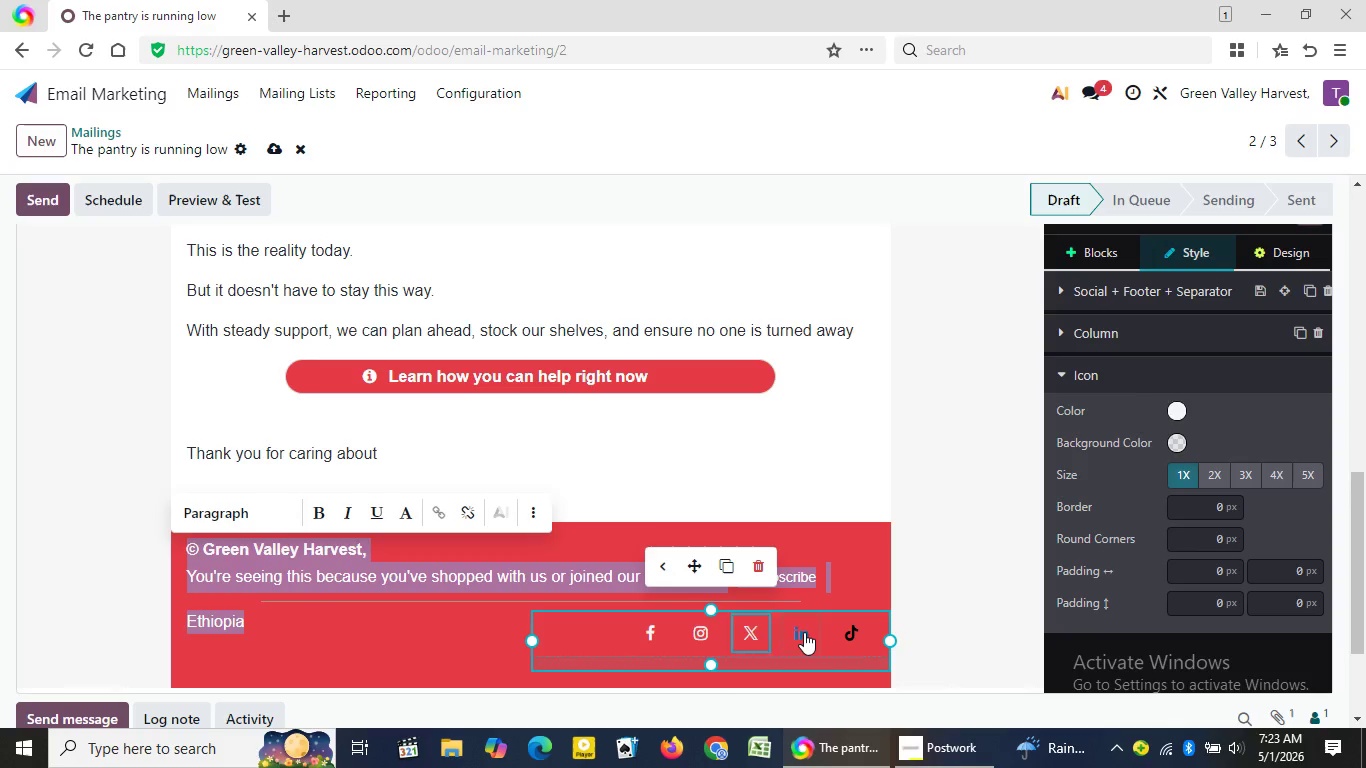 
left_click([804, 632])
 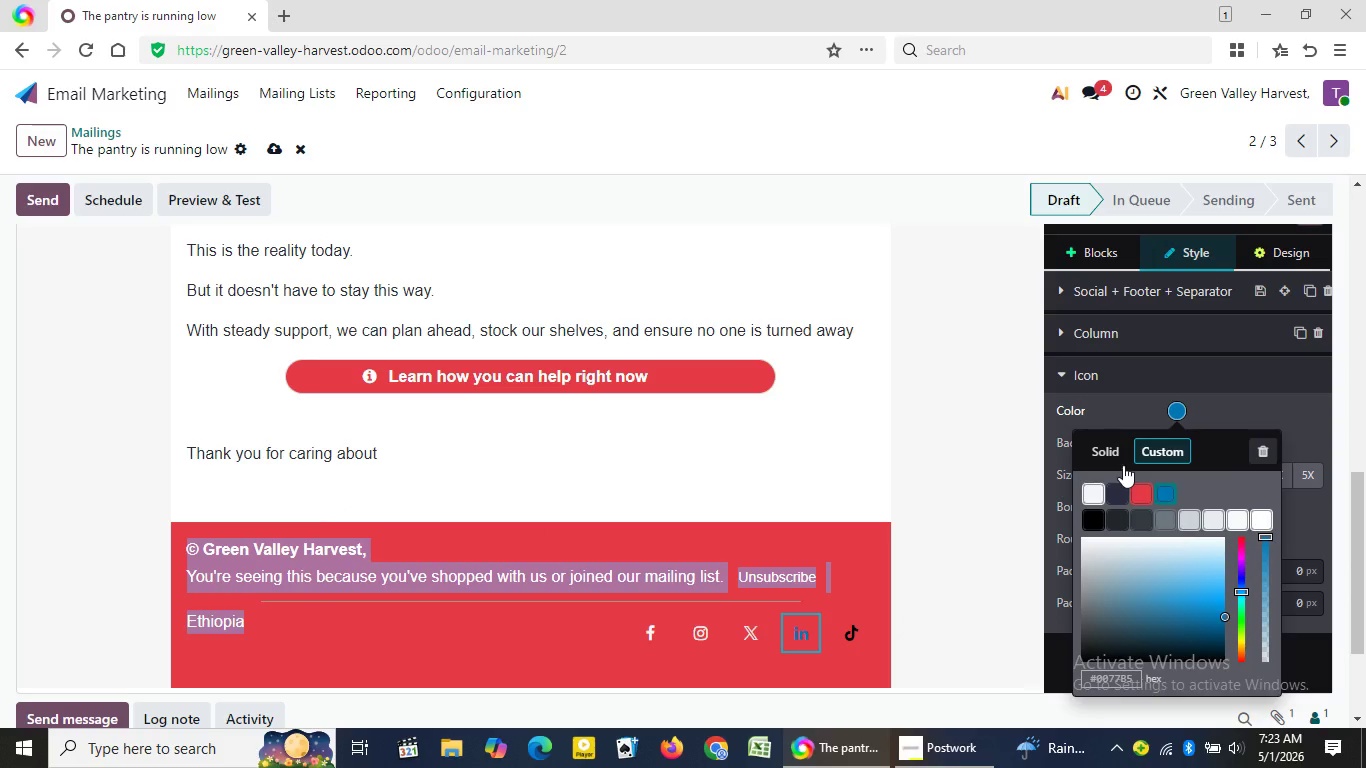 
left_click([1177, 406])
 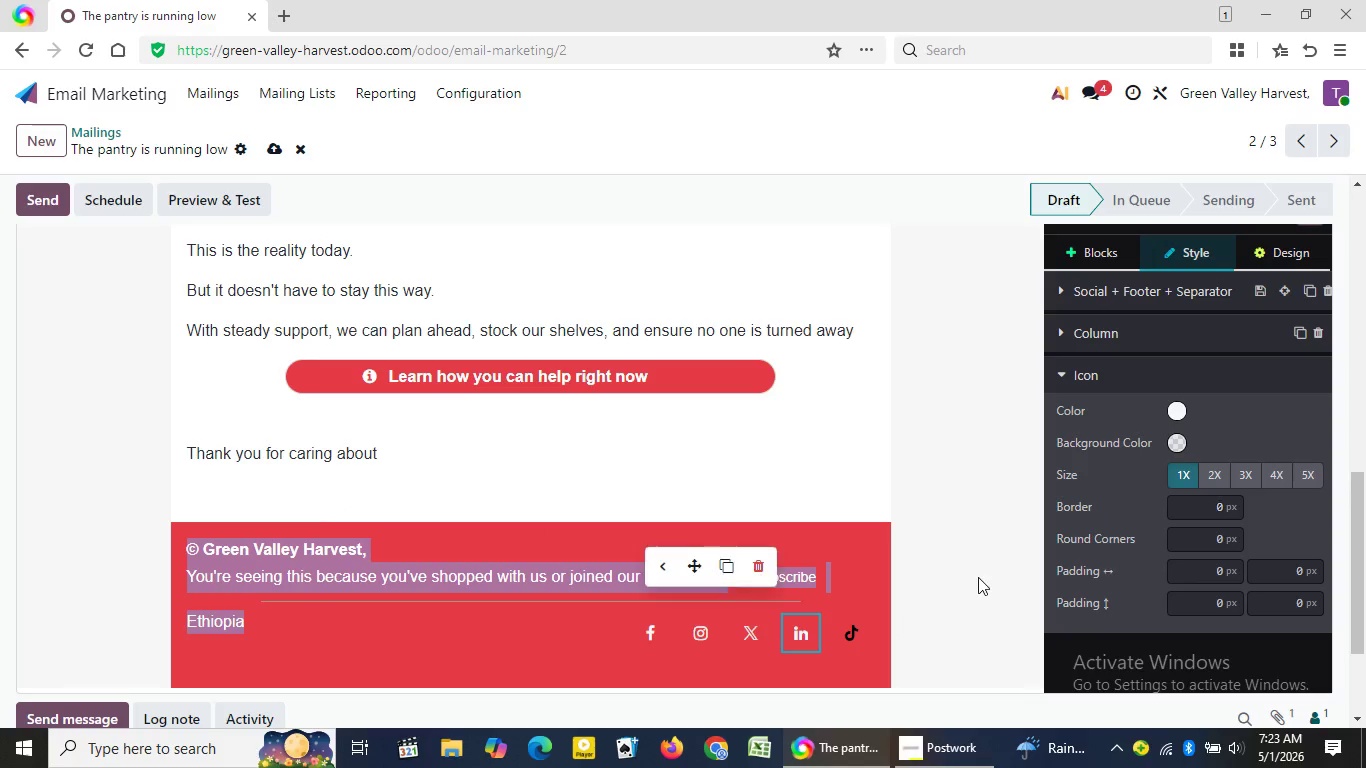 
left_click([1092, 489])
 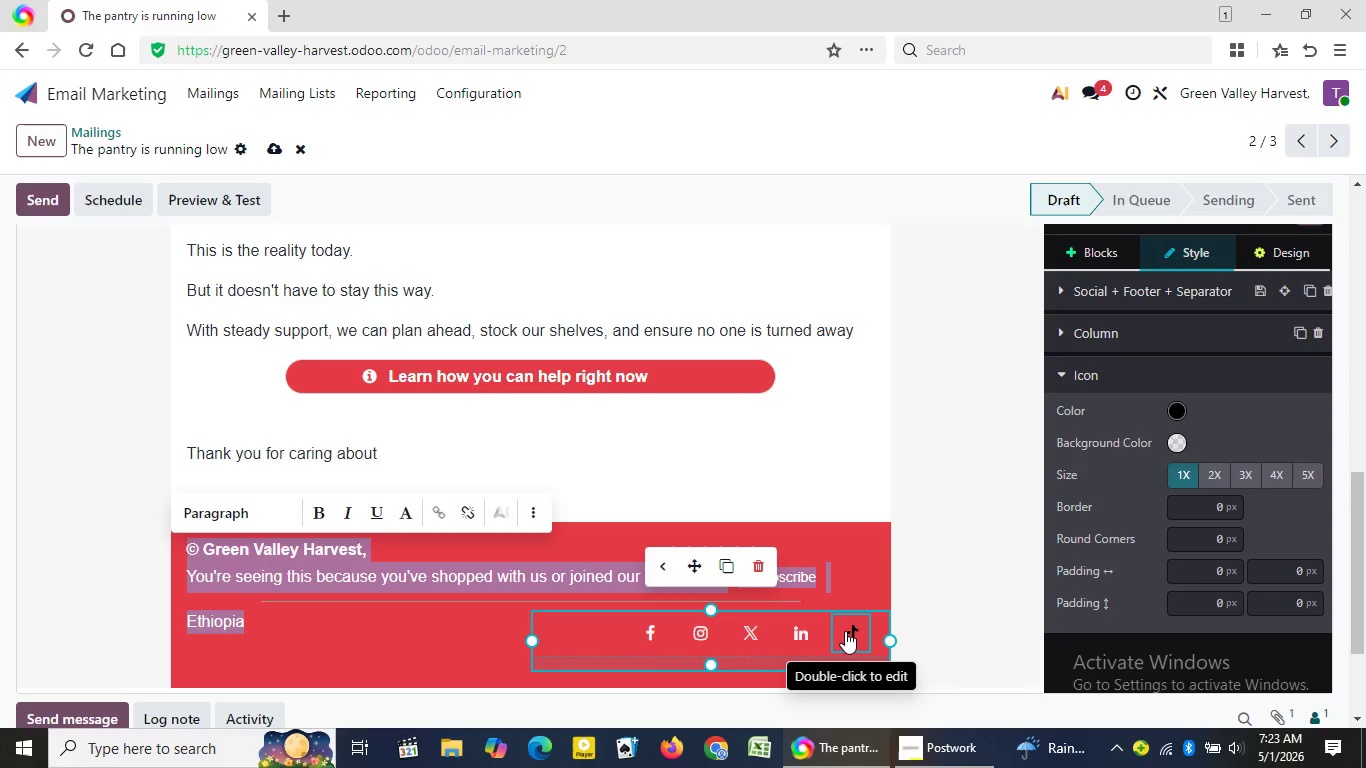 
left_click([845, 631])
 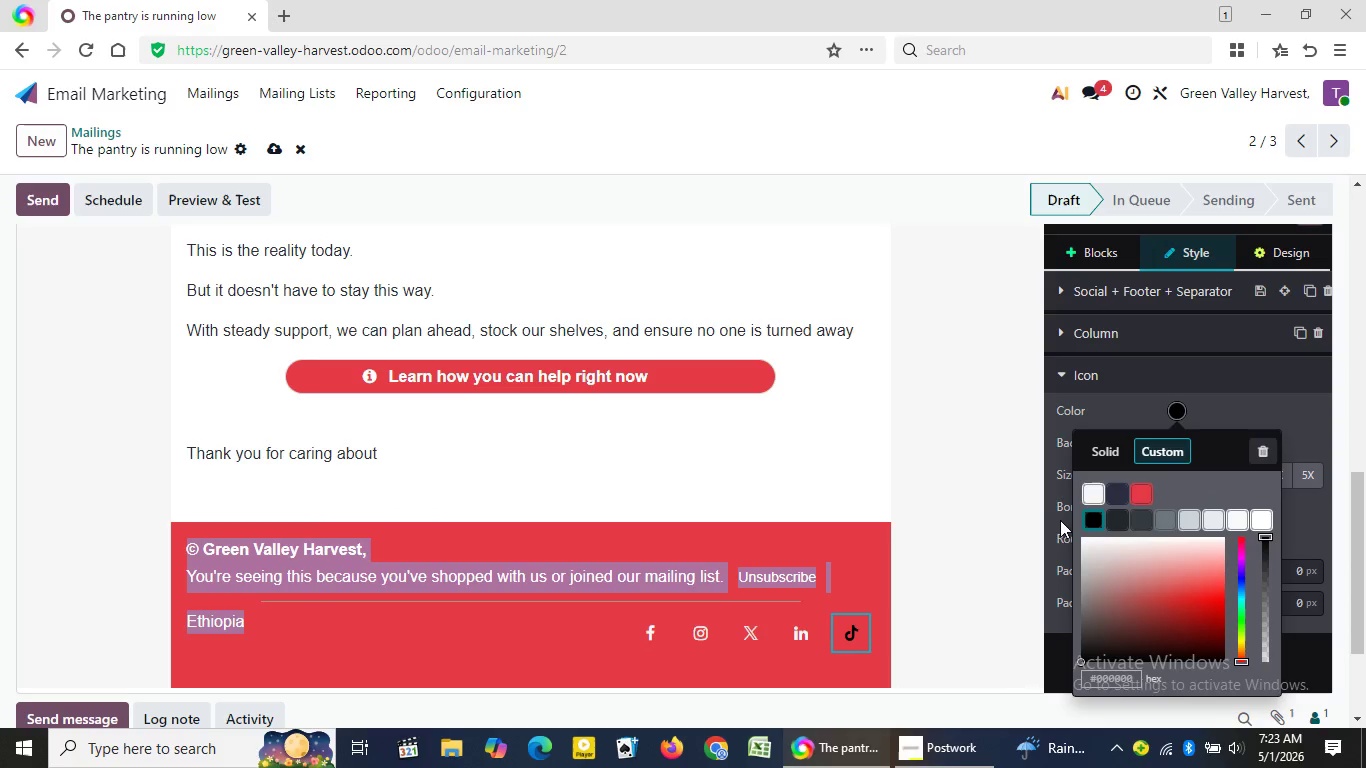 
left_click([1179, 407])
 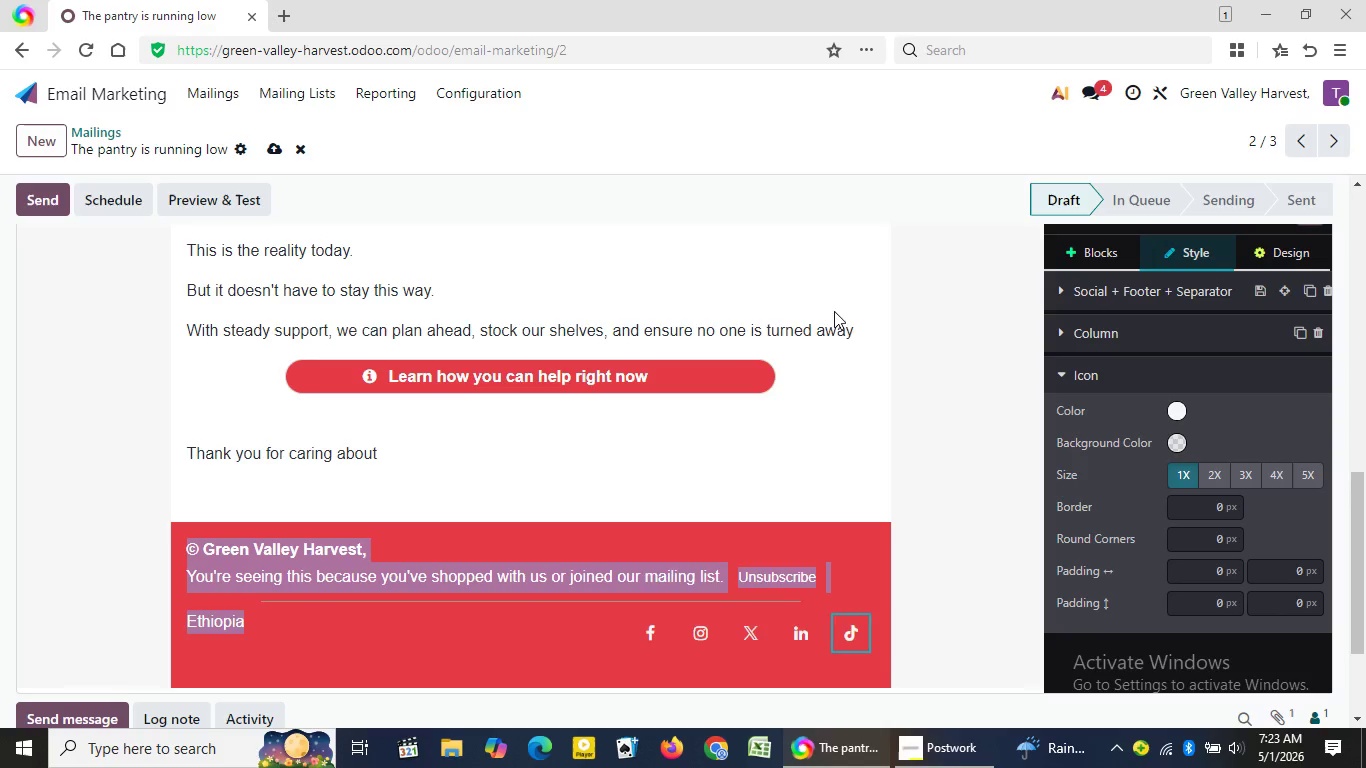 
left_click([1095, 490])
 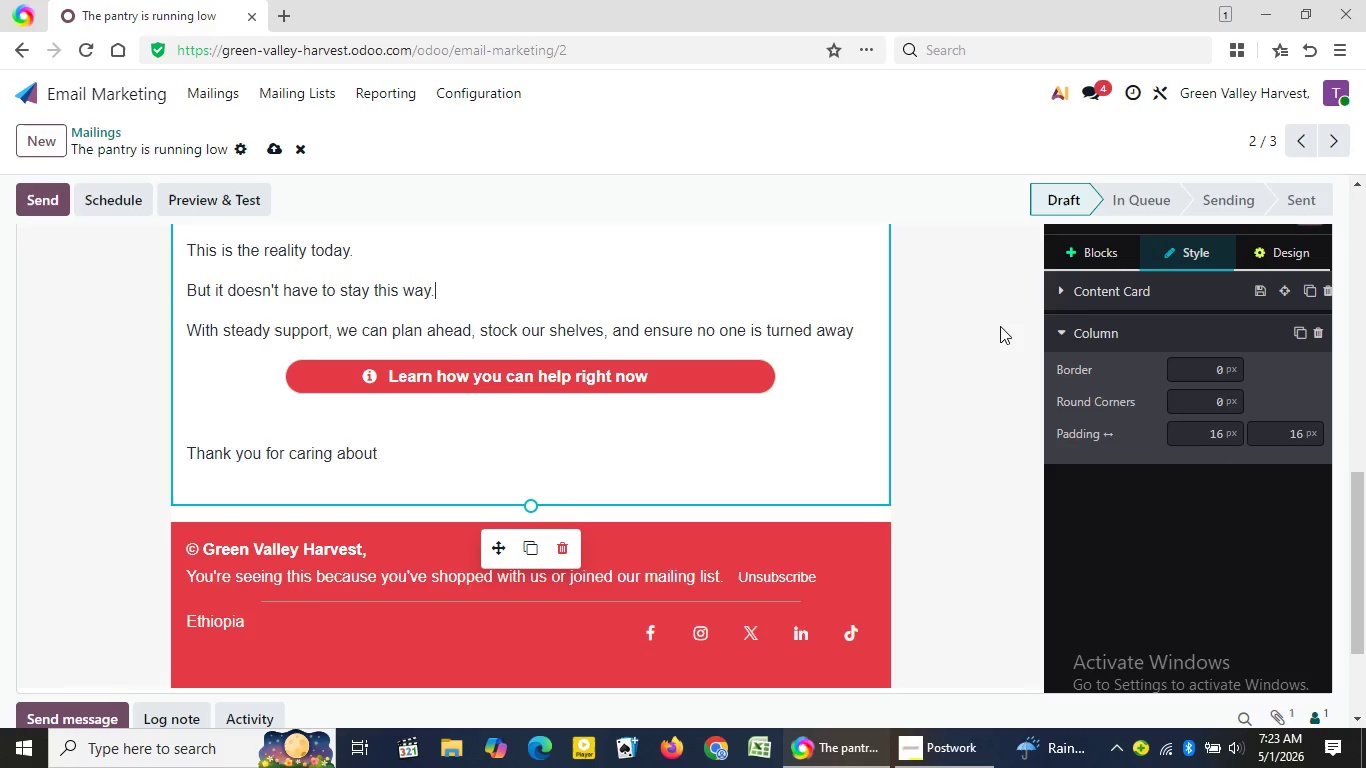 
left_click([818, 298])
 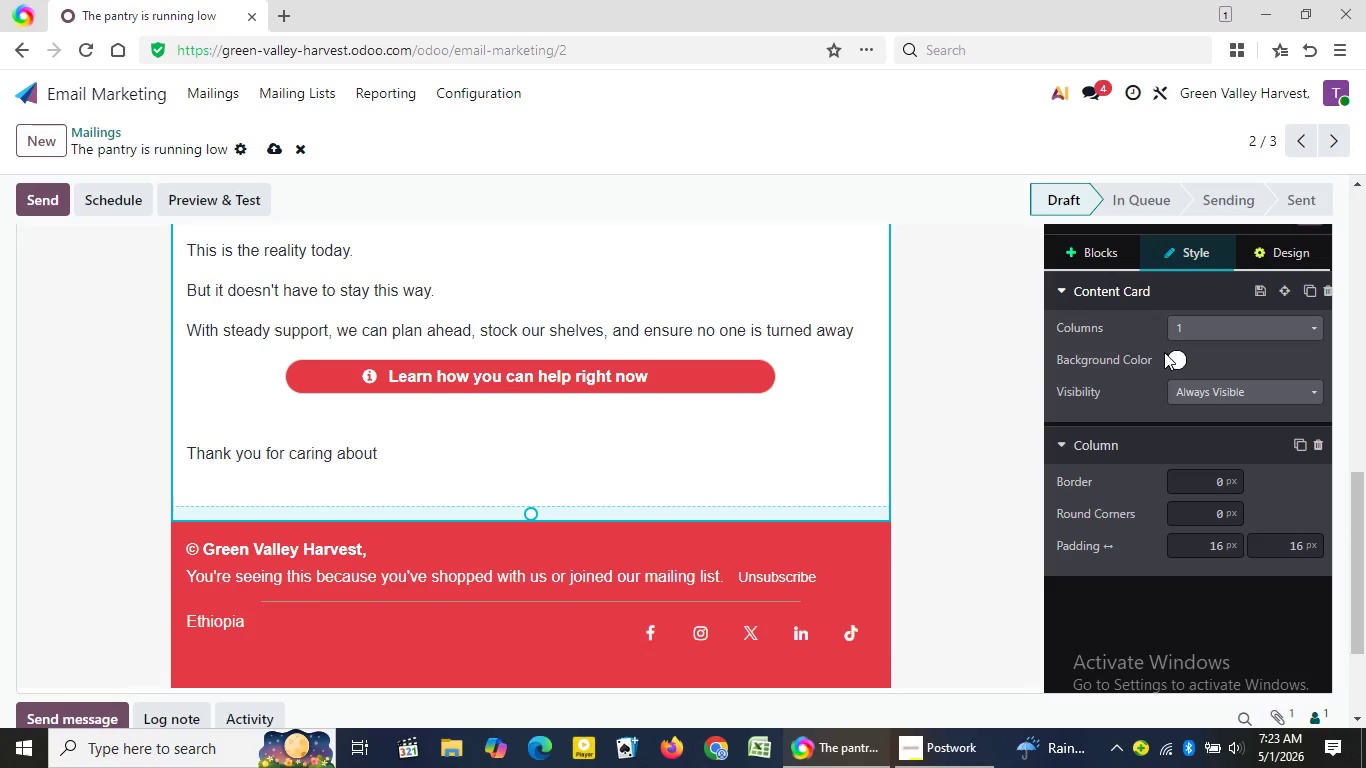 
left_click([1058, 292])
 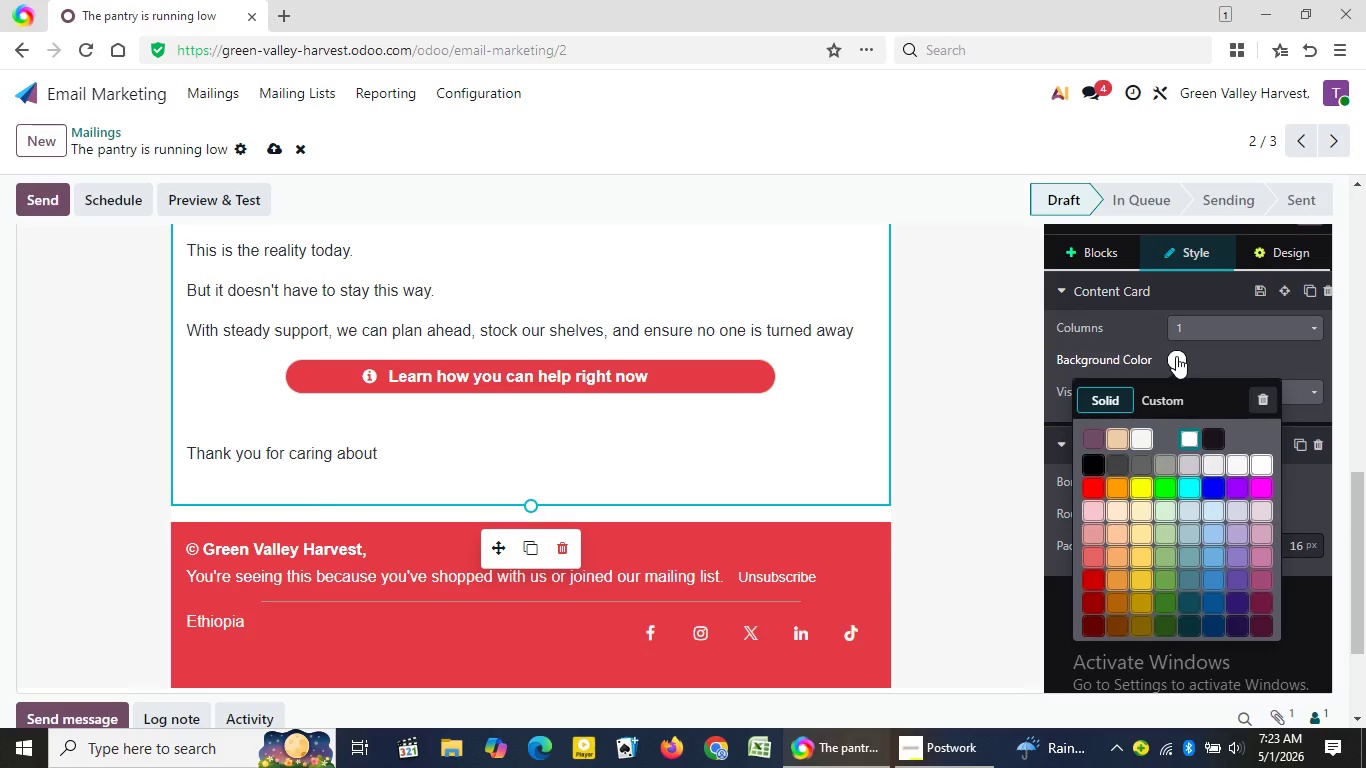 
left_click([1176, 356])
 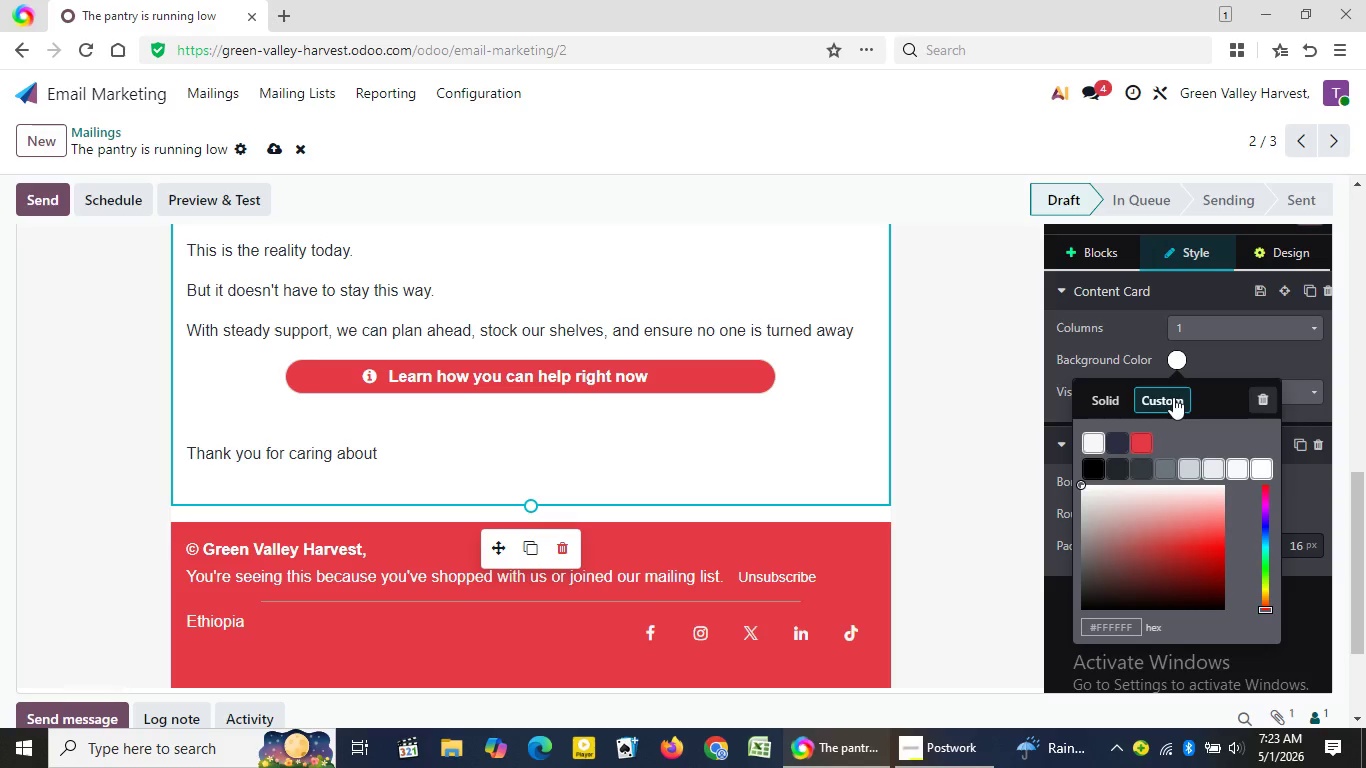 
wait(5.67)
 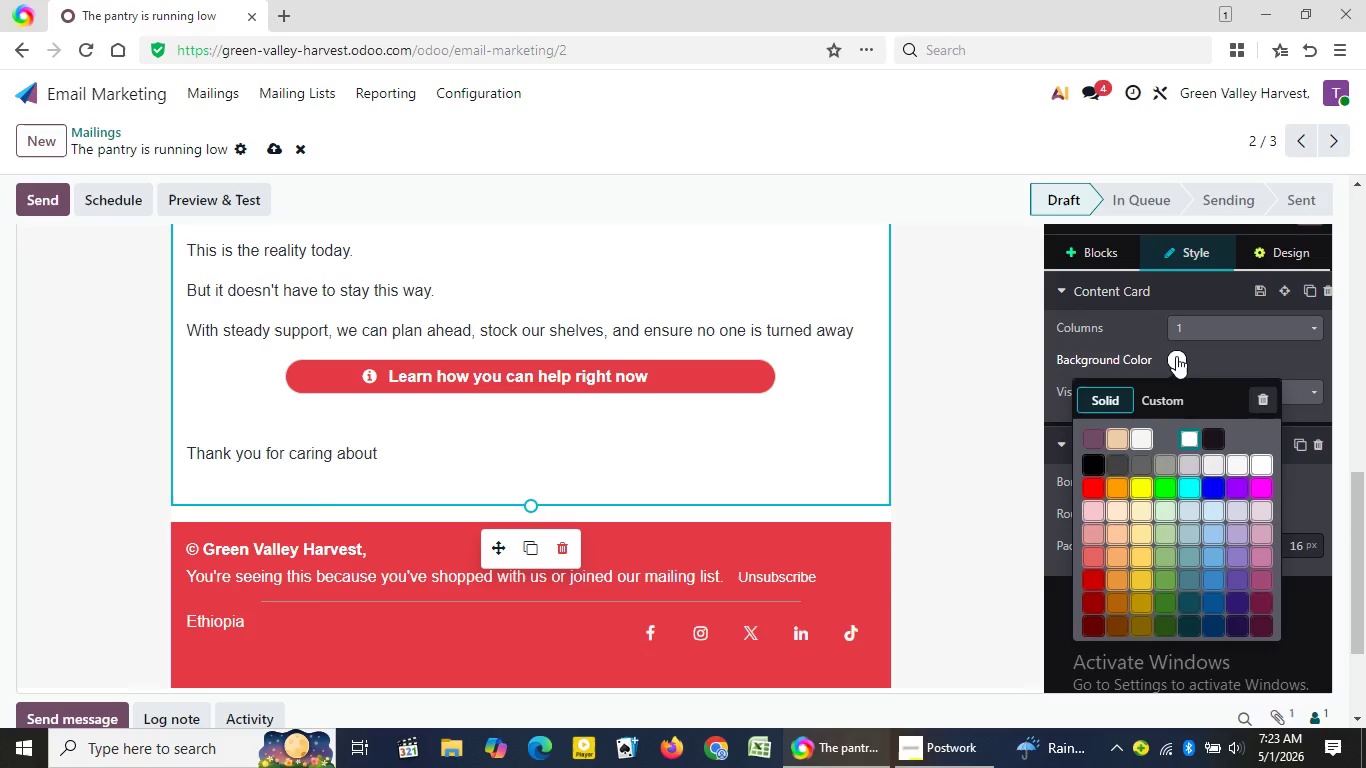 
left_click([1173, 397])
 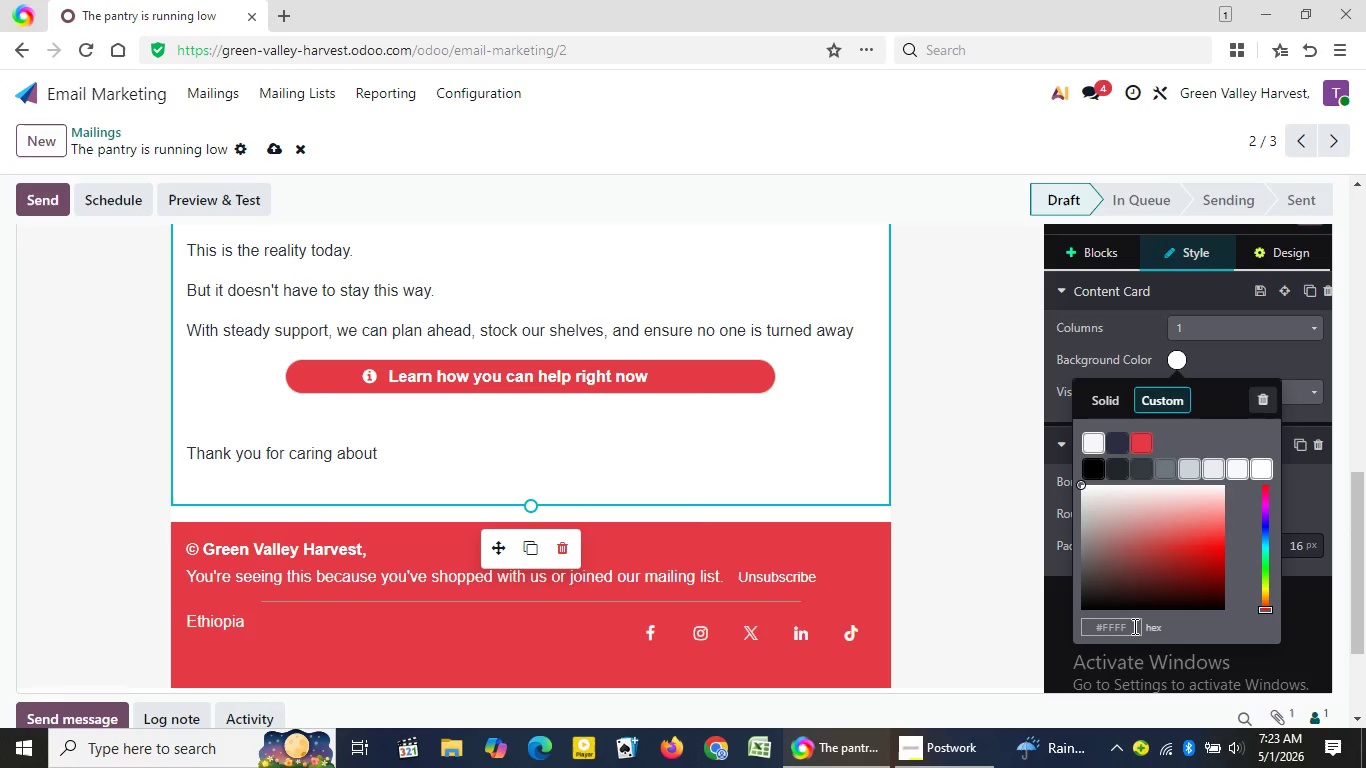 
left_click([1133, 626])
 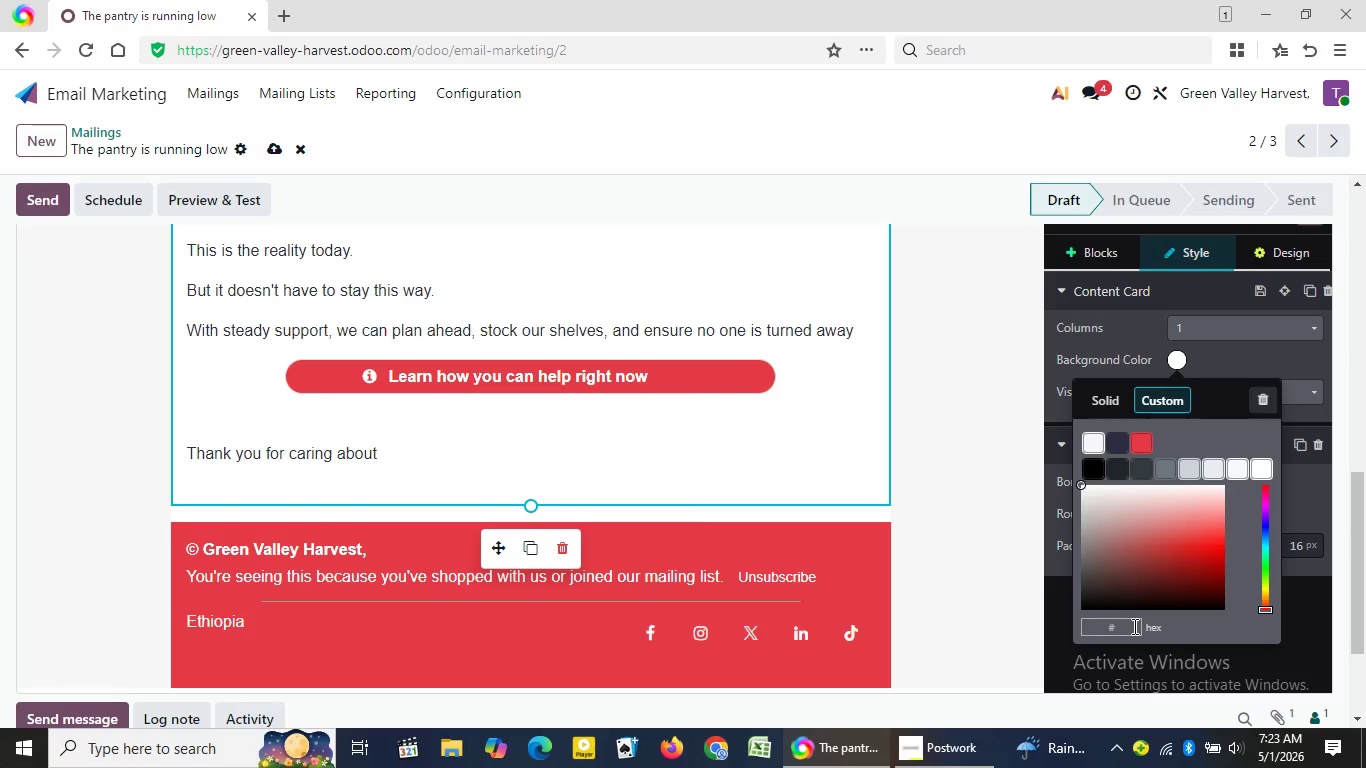 
left_click([1133, 626])
 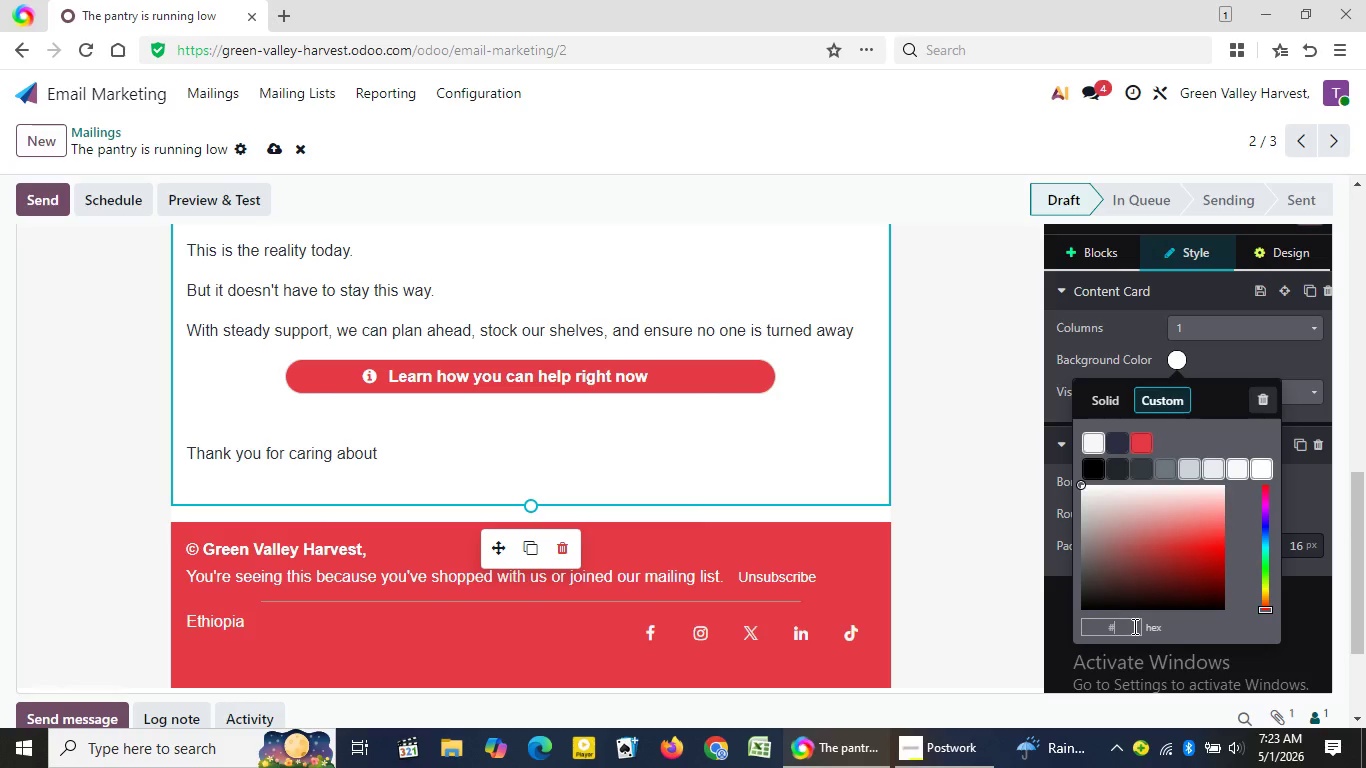 
key(Backspace)
 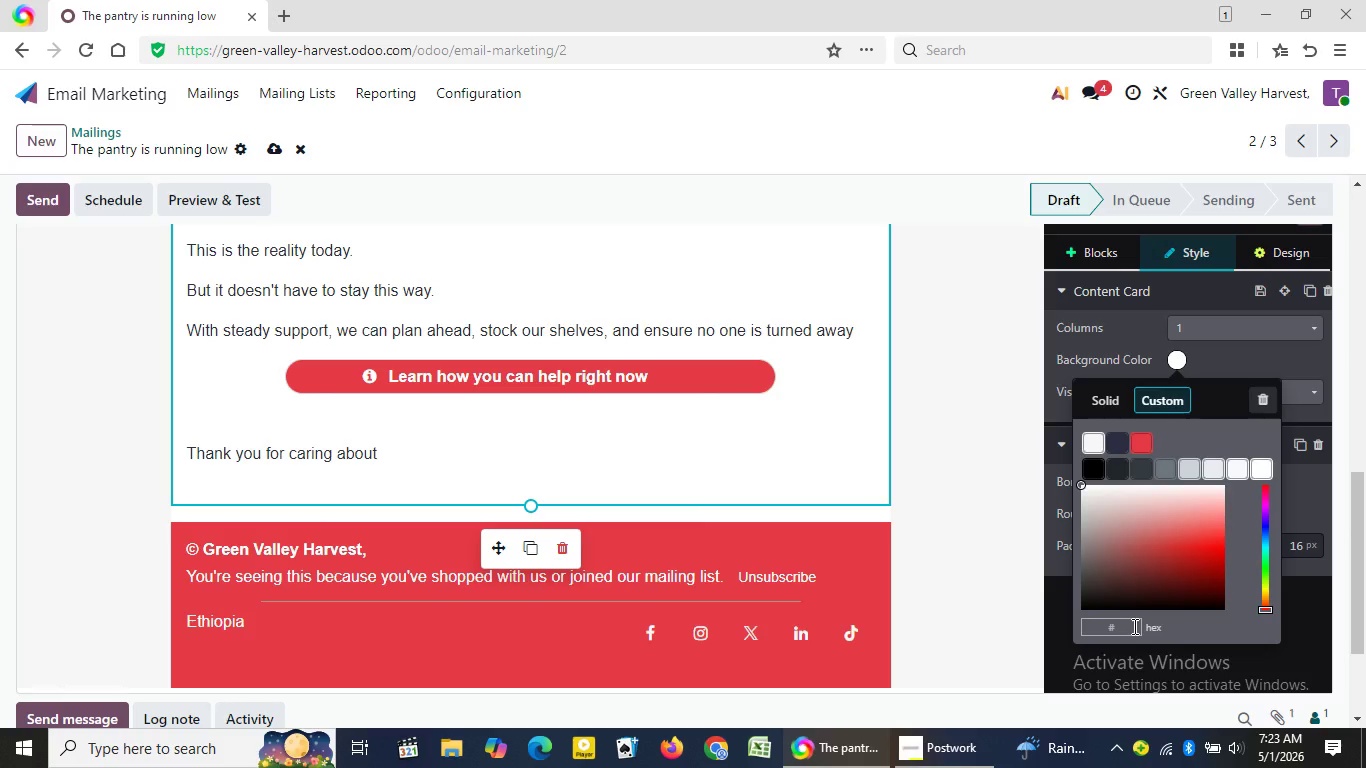 
key(Backspace)
 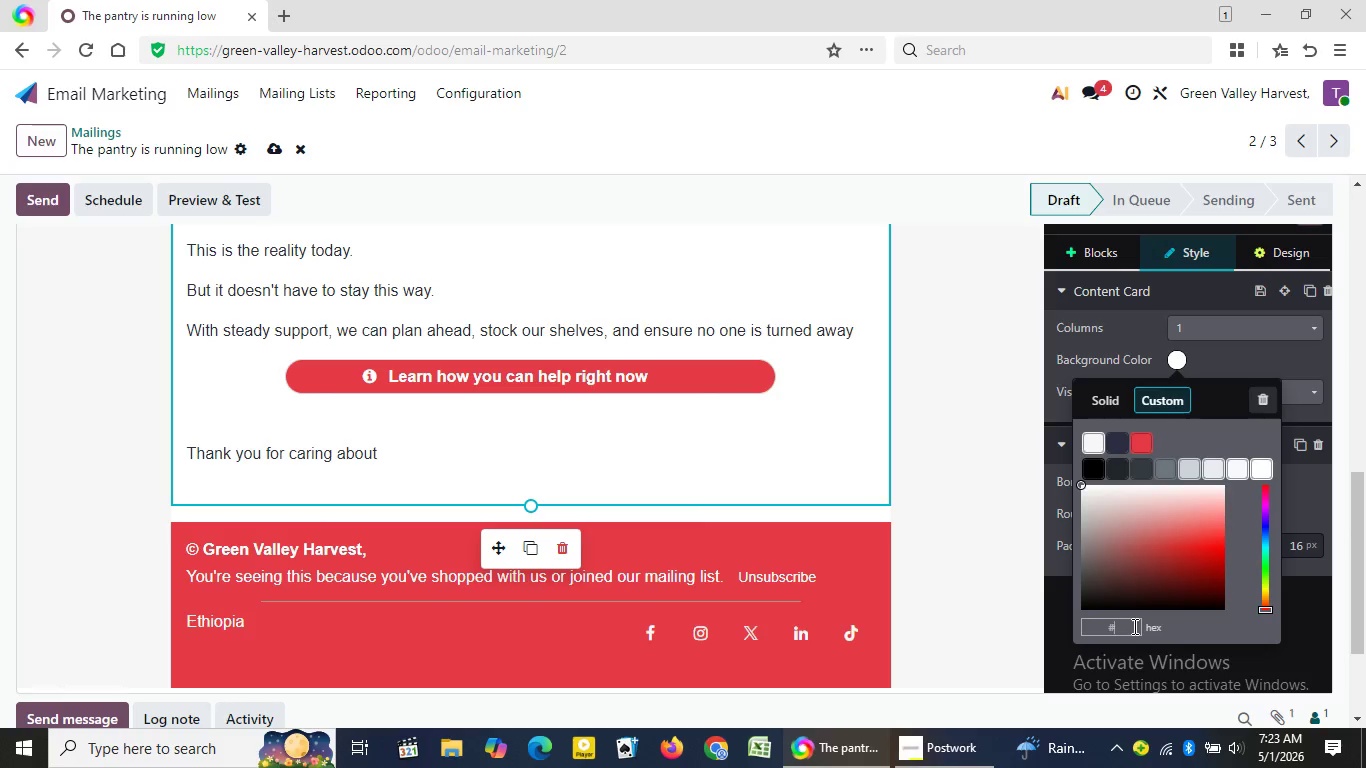 
key(Backspace)
 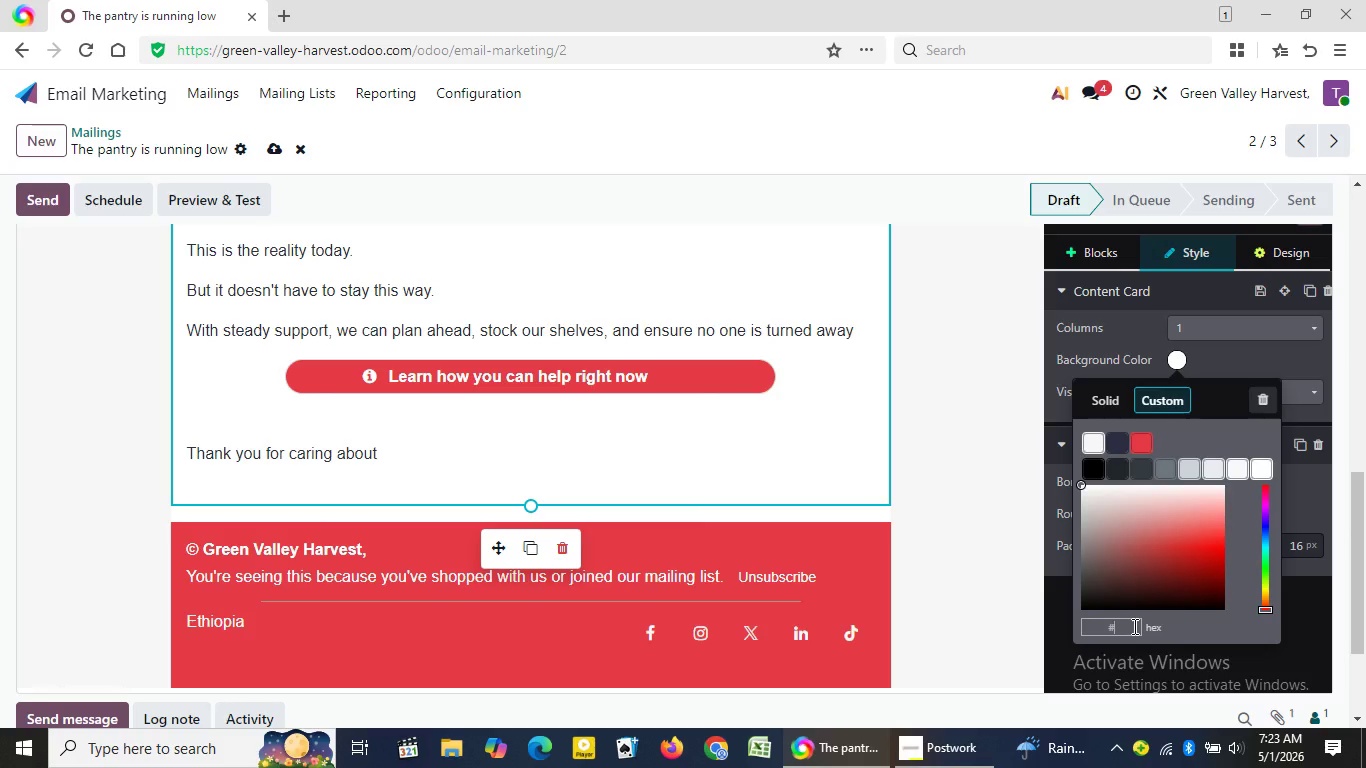 
key(Backspace)
 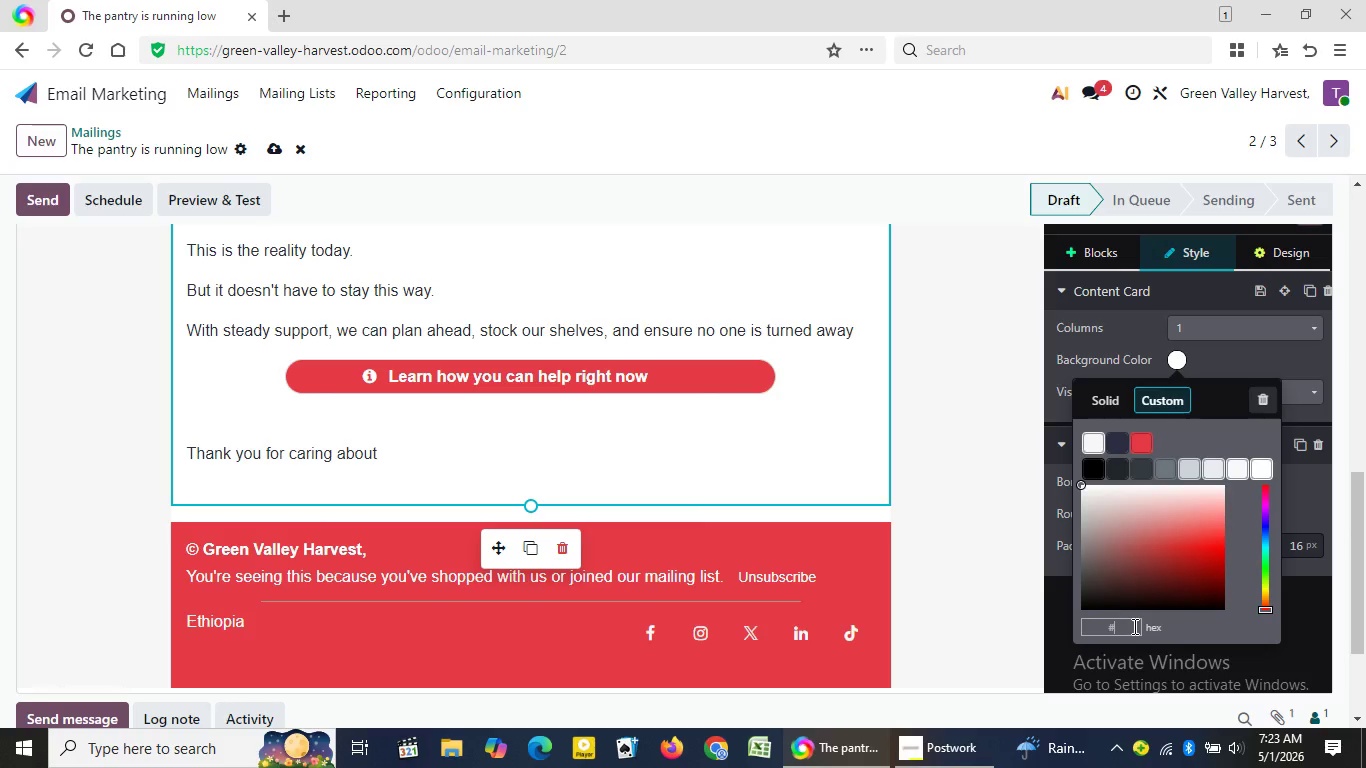 
key(Backspace)
 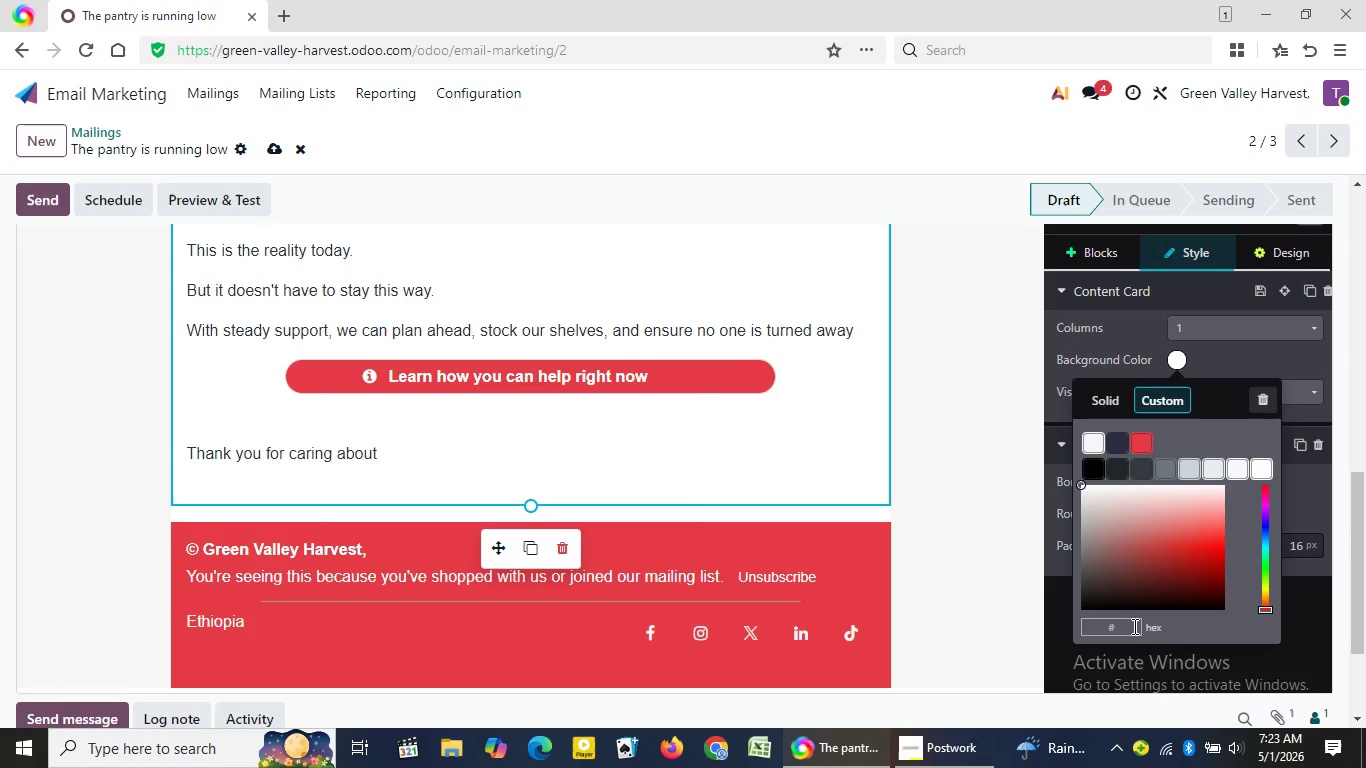 
key(Backspace)
 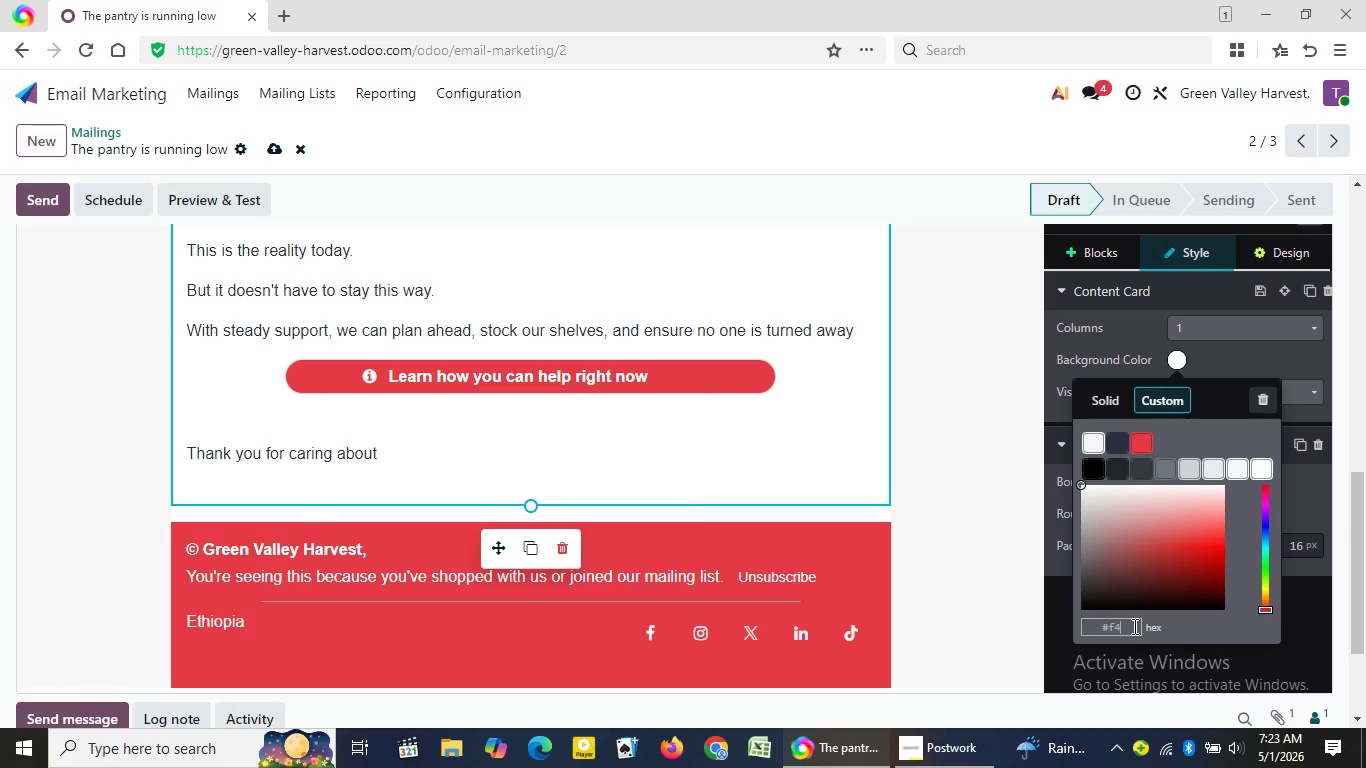 
key(F)
 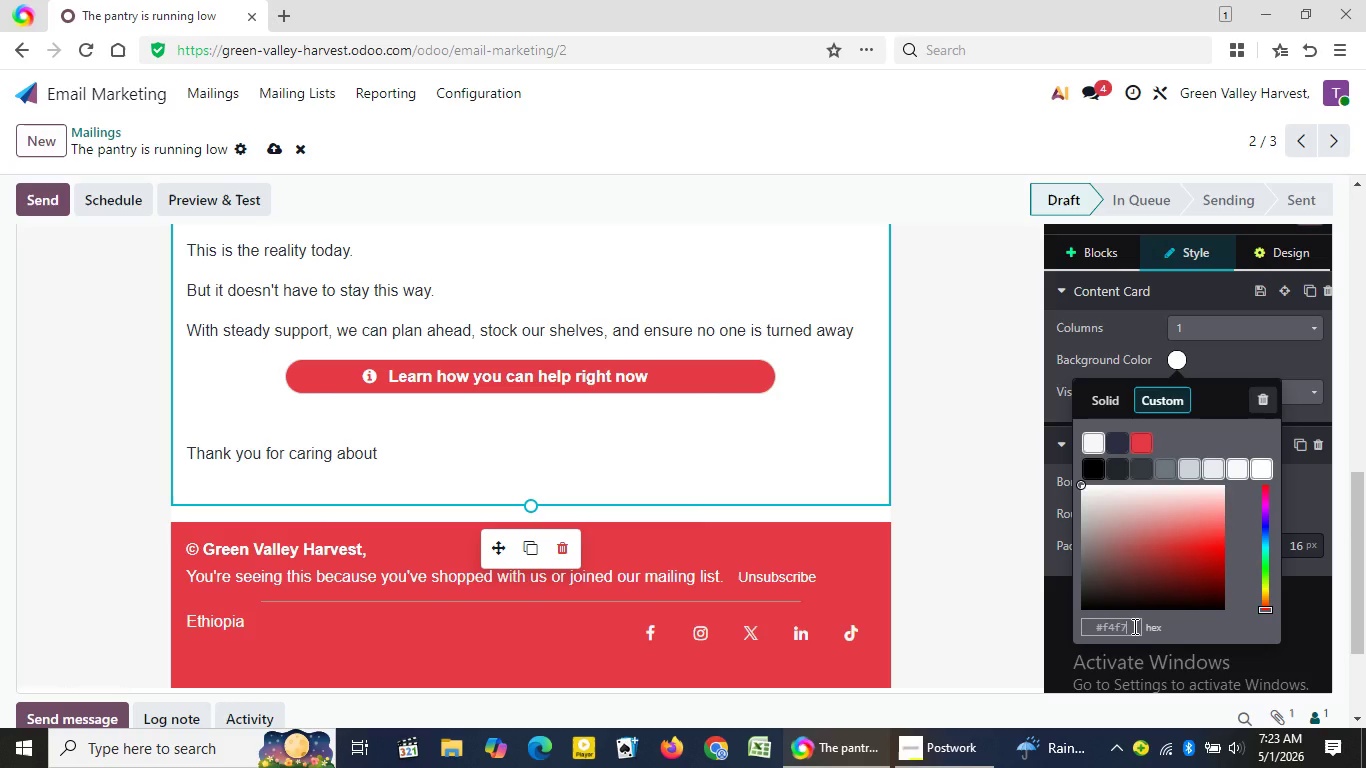 
key(Numpad4)
 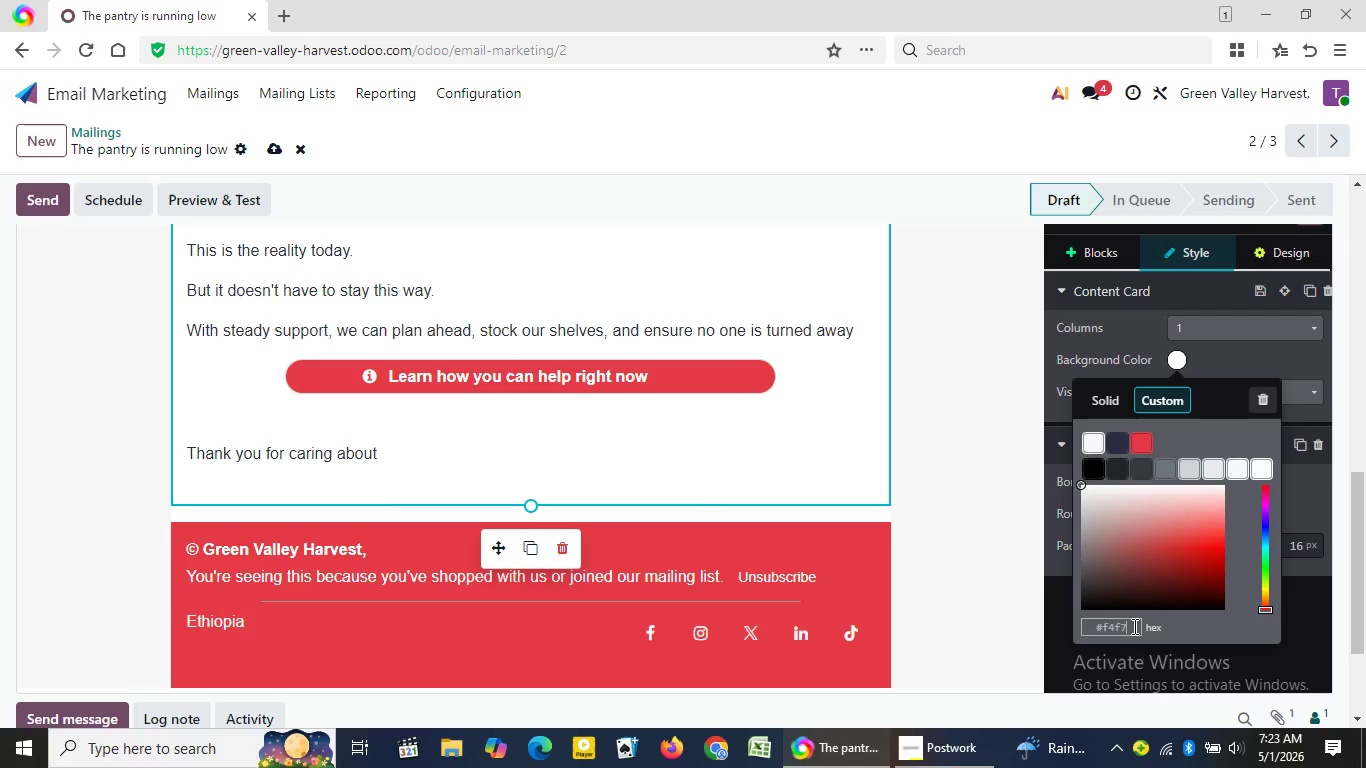 
key(F)
 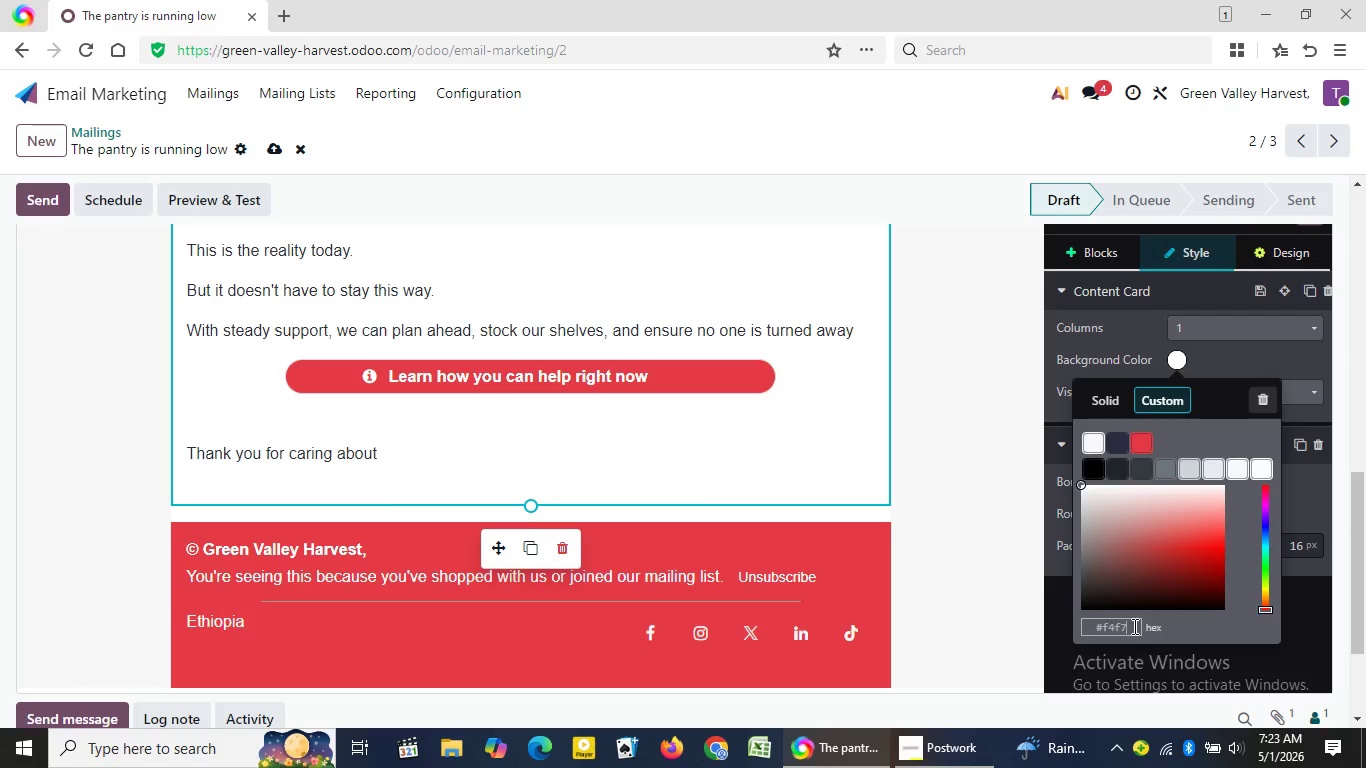 
key(Numpad7)
 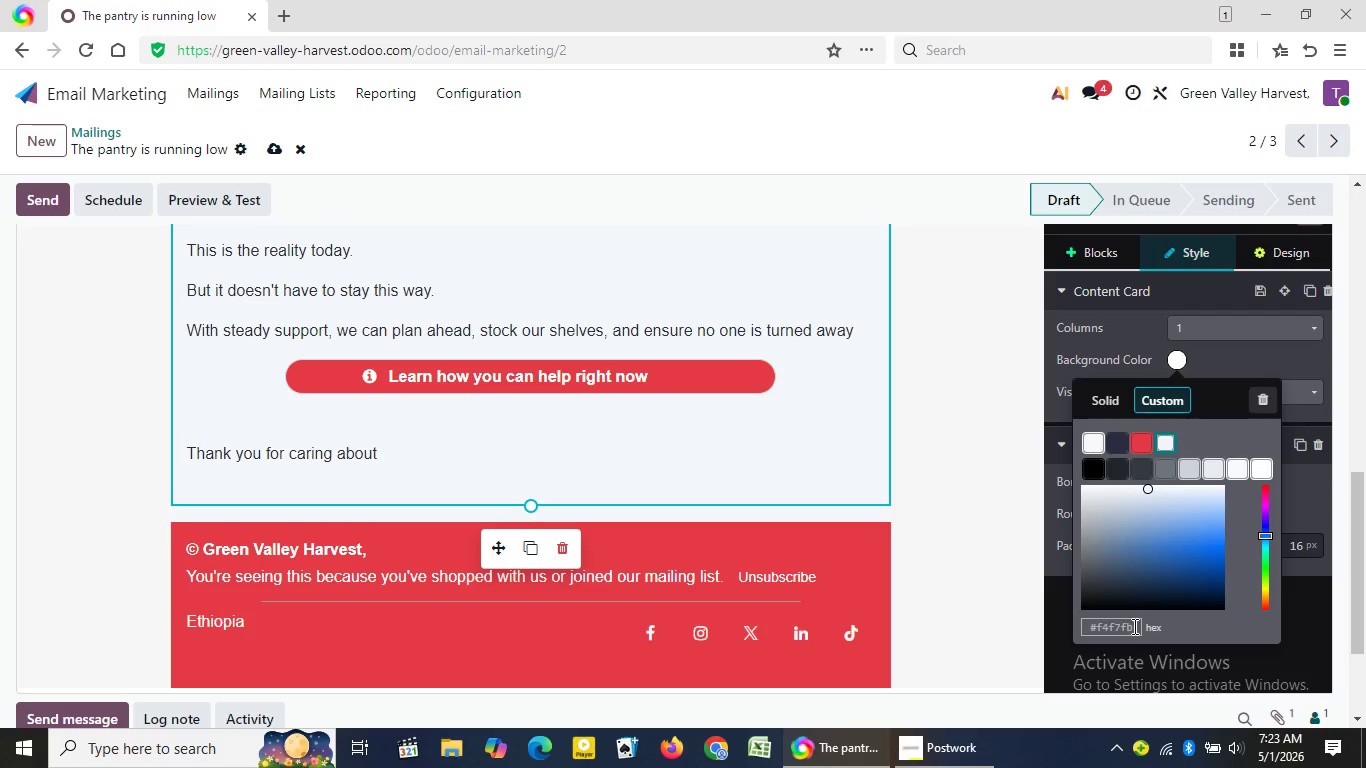 
type(fb)
 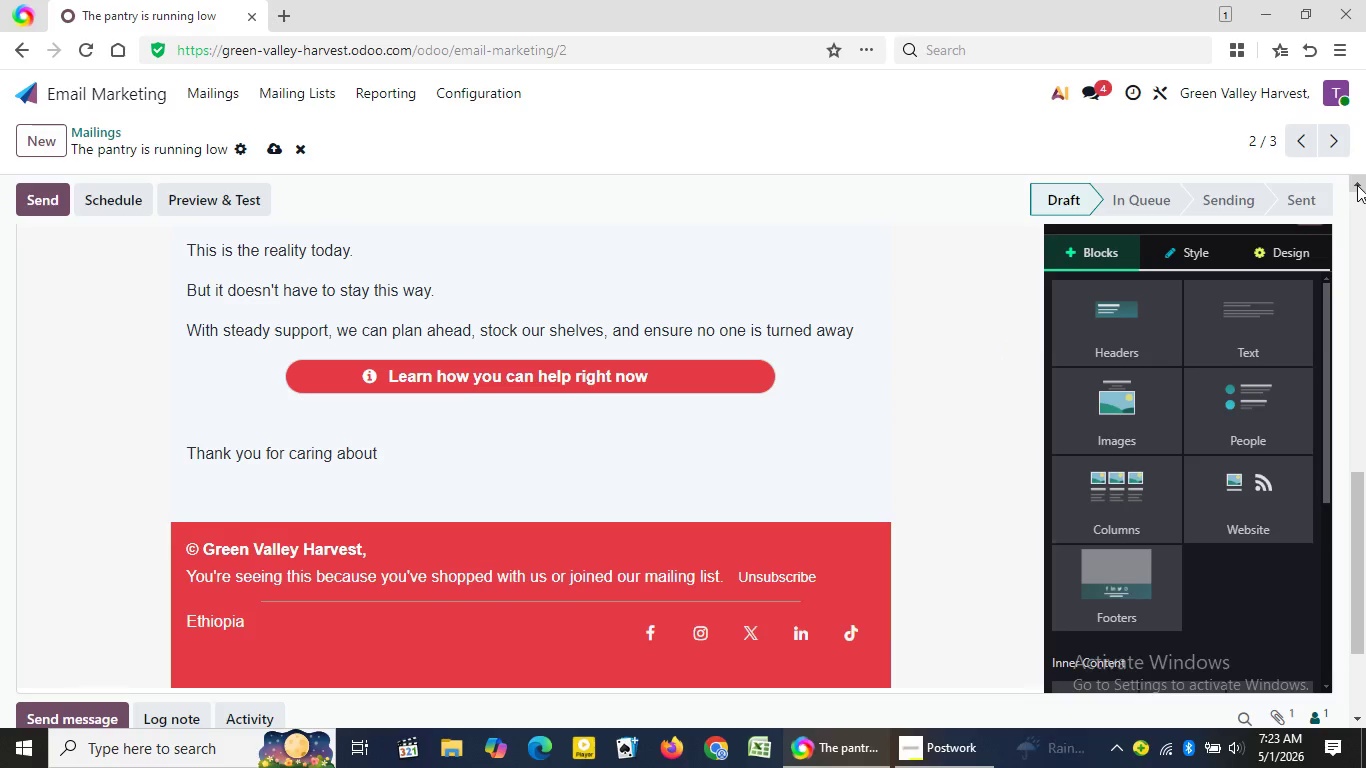 
left_click([999, 339])
 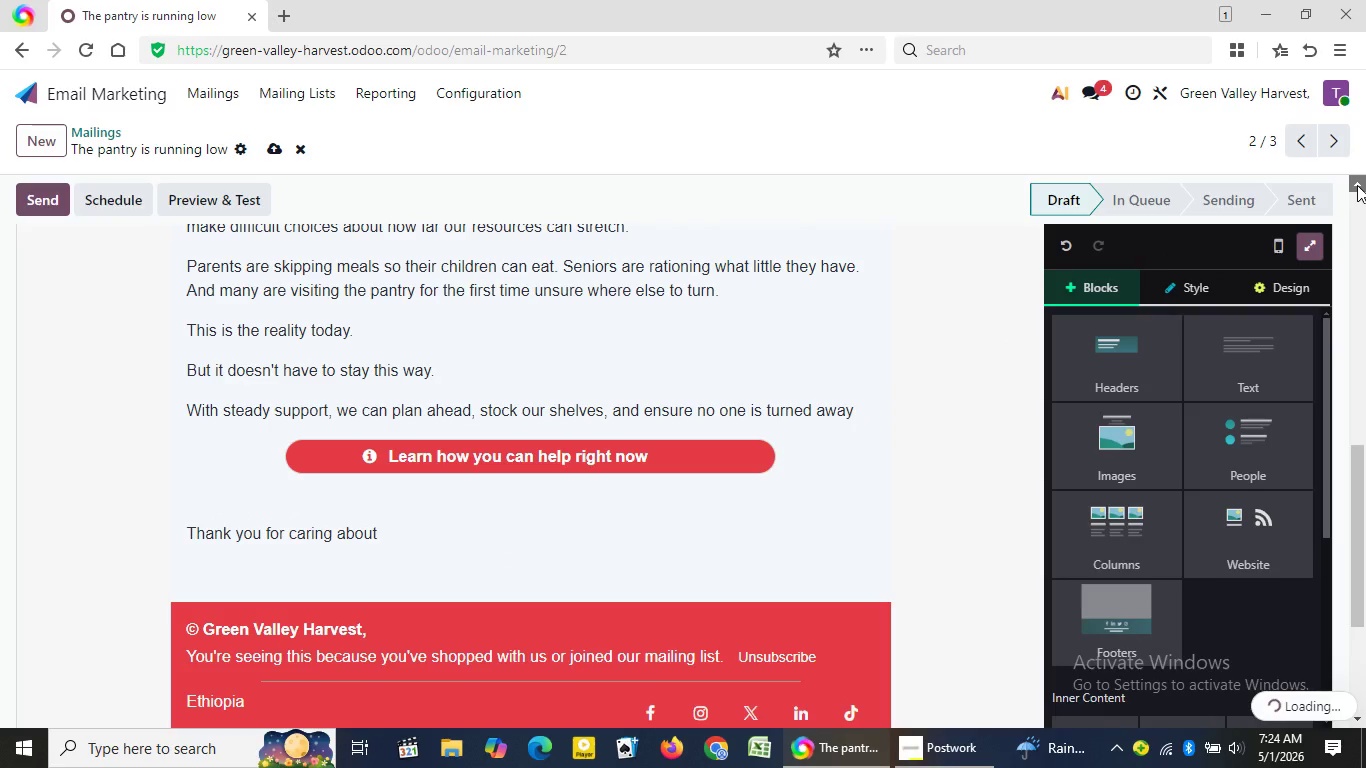 
double_click([1357, 185])
 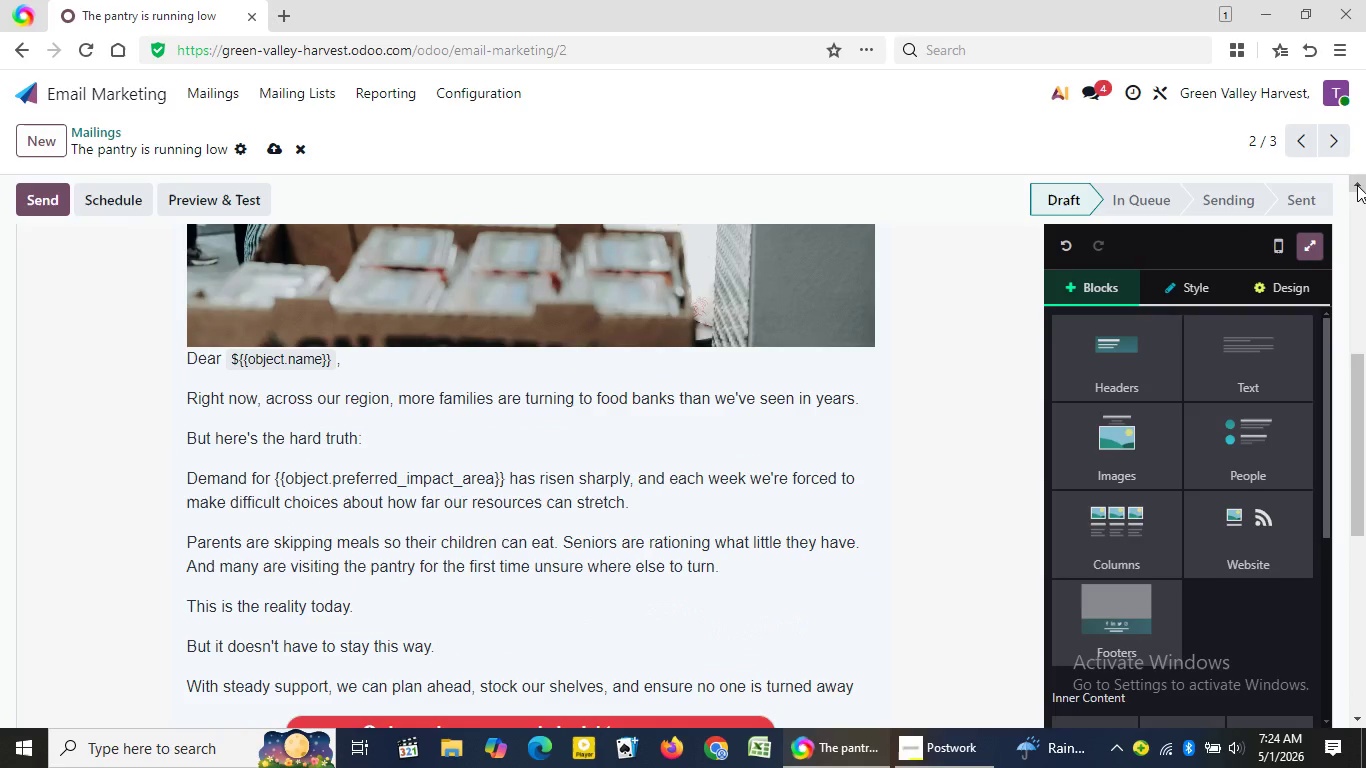 
triple_click([1357, 185])
 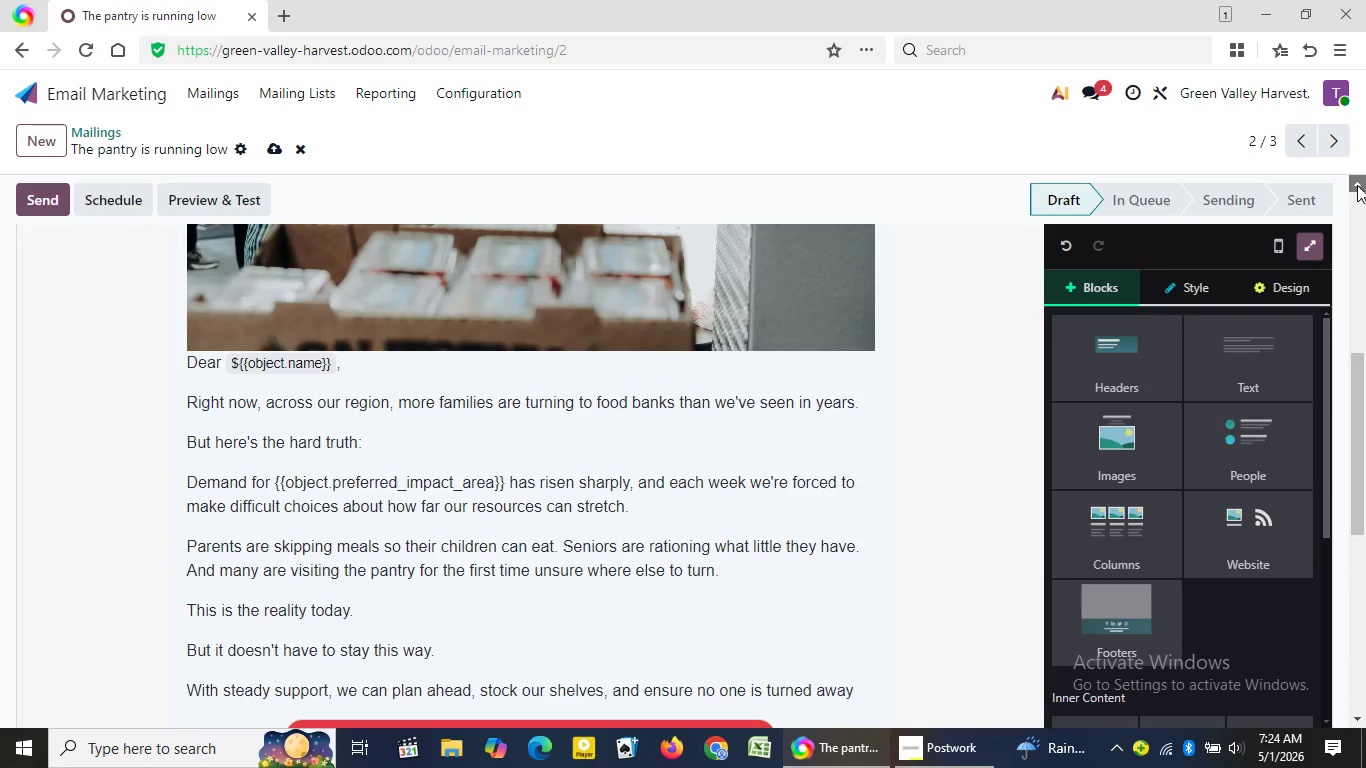 
triple_click([1357, 185])
 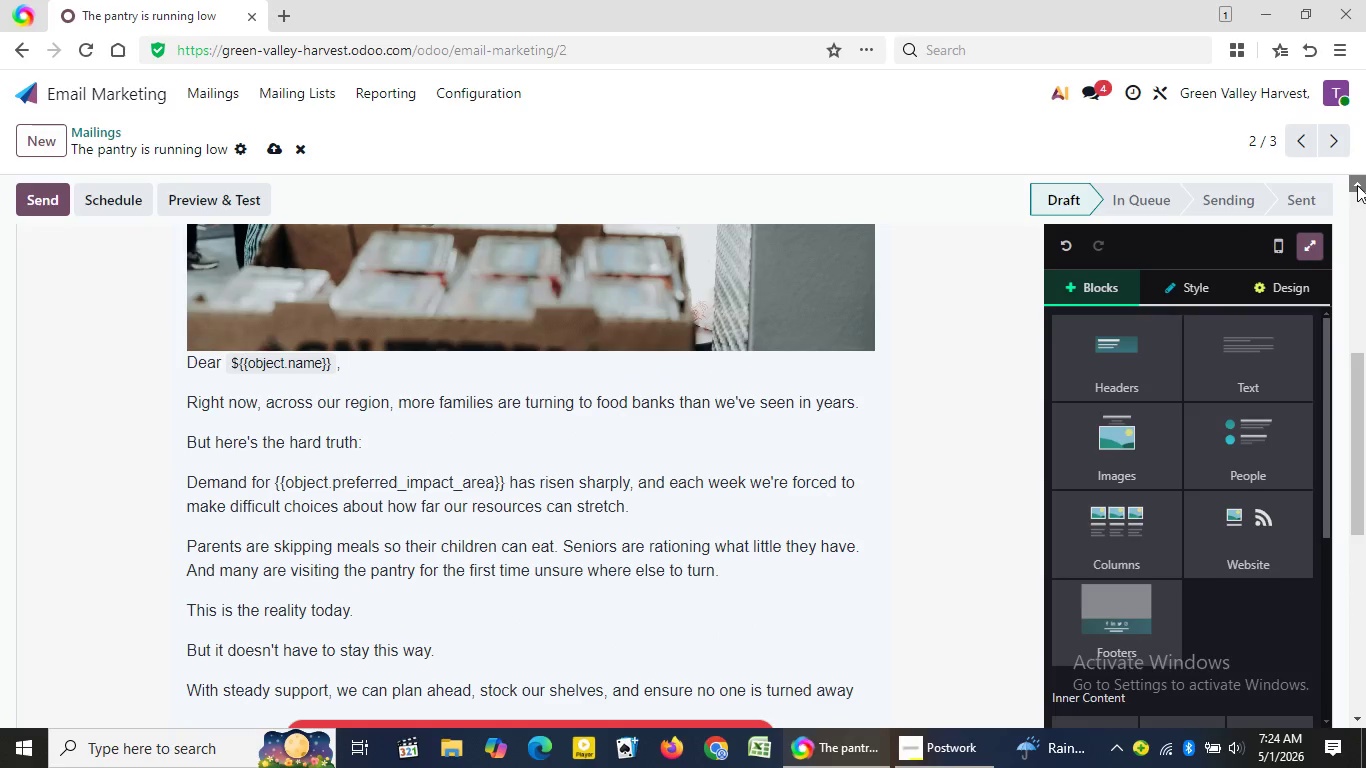 
triple_click([1357, 185])
 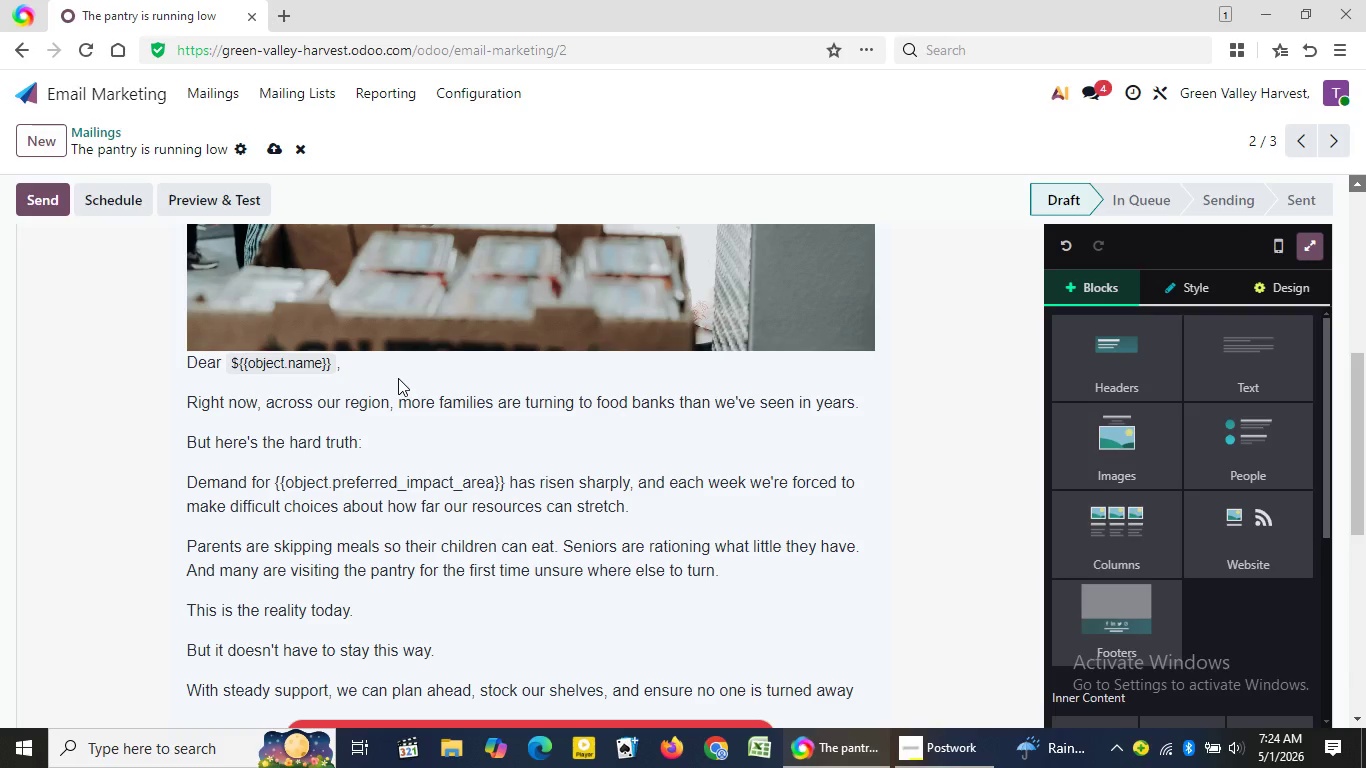 
triple_click([1357, 185])
 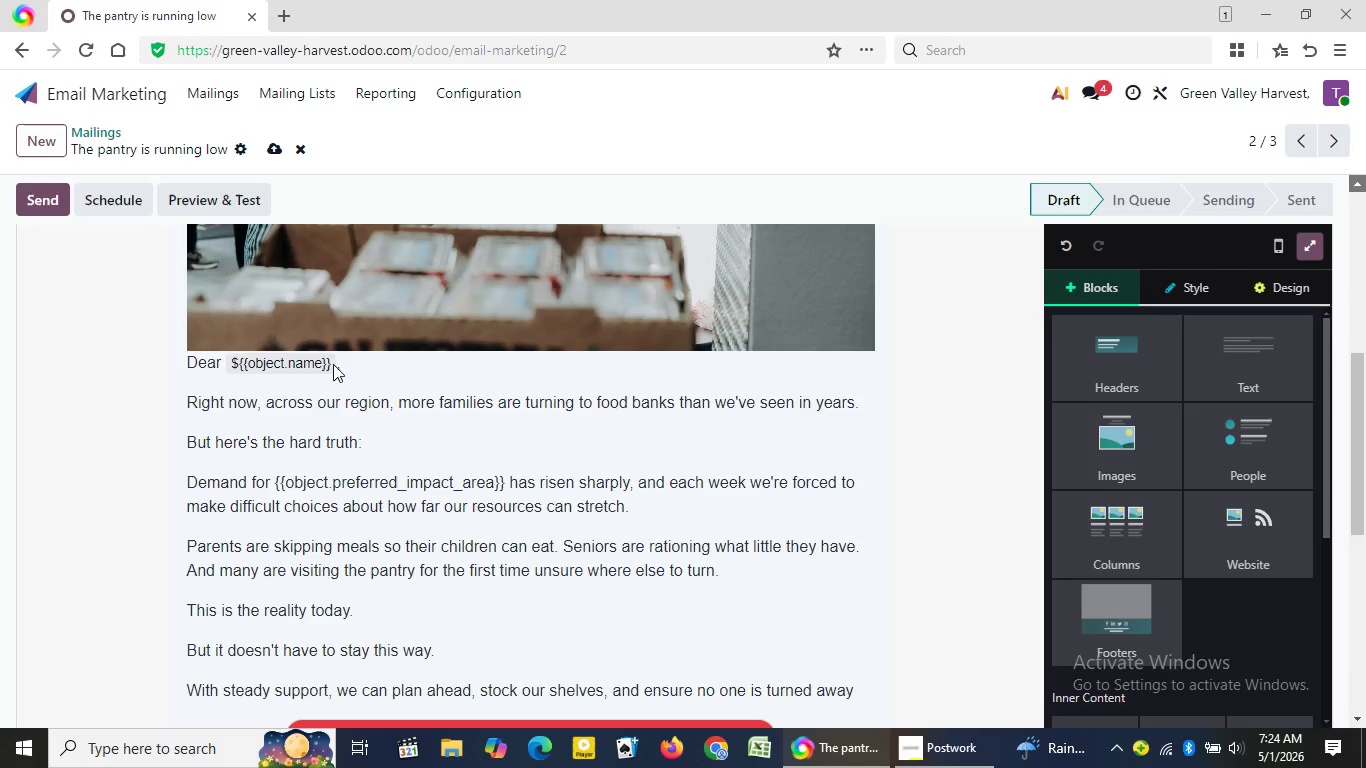 
triple_click([1357, 185])
 